 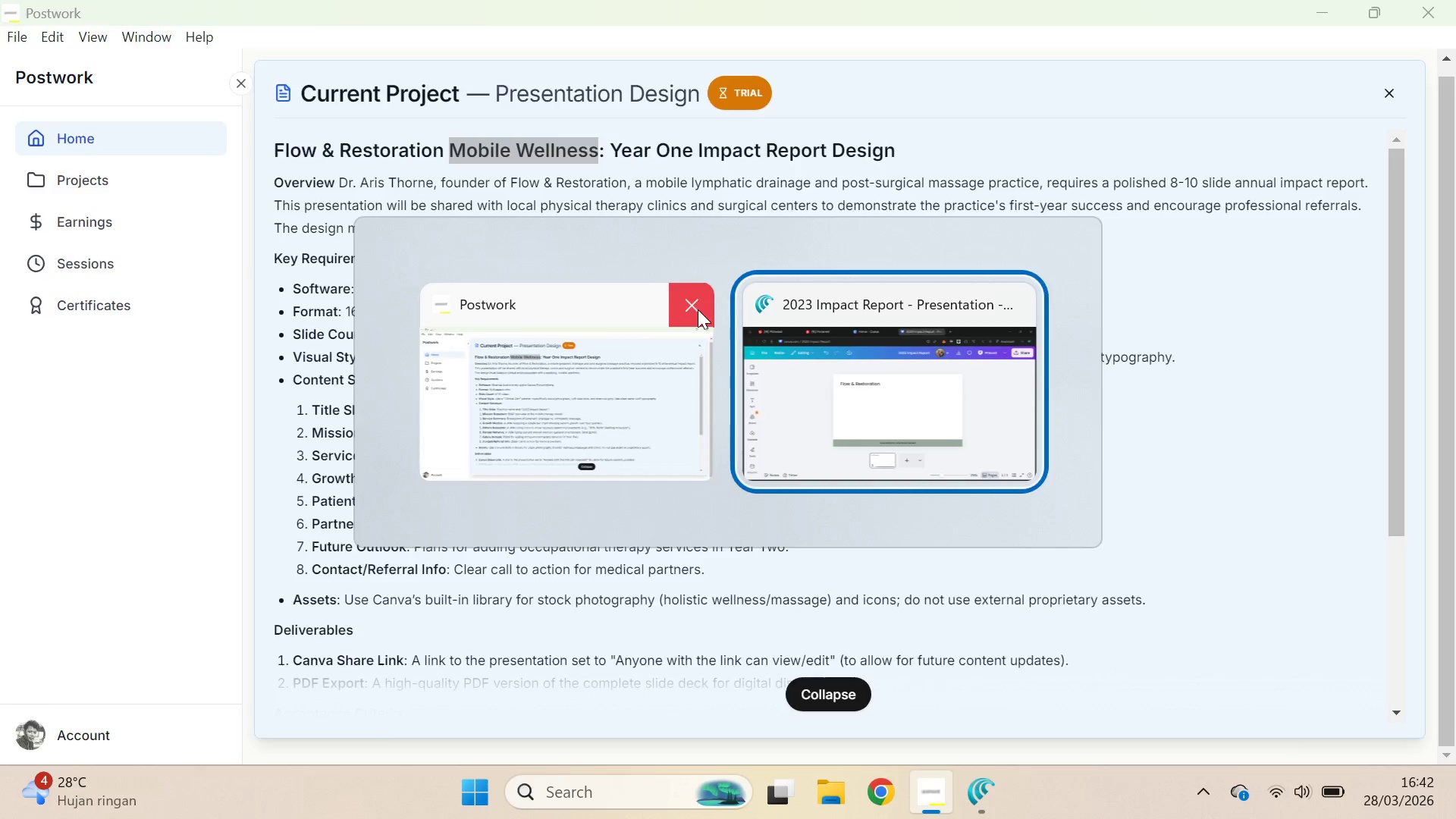 
key(Control+D)
 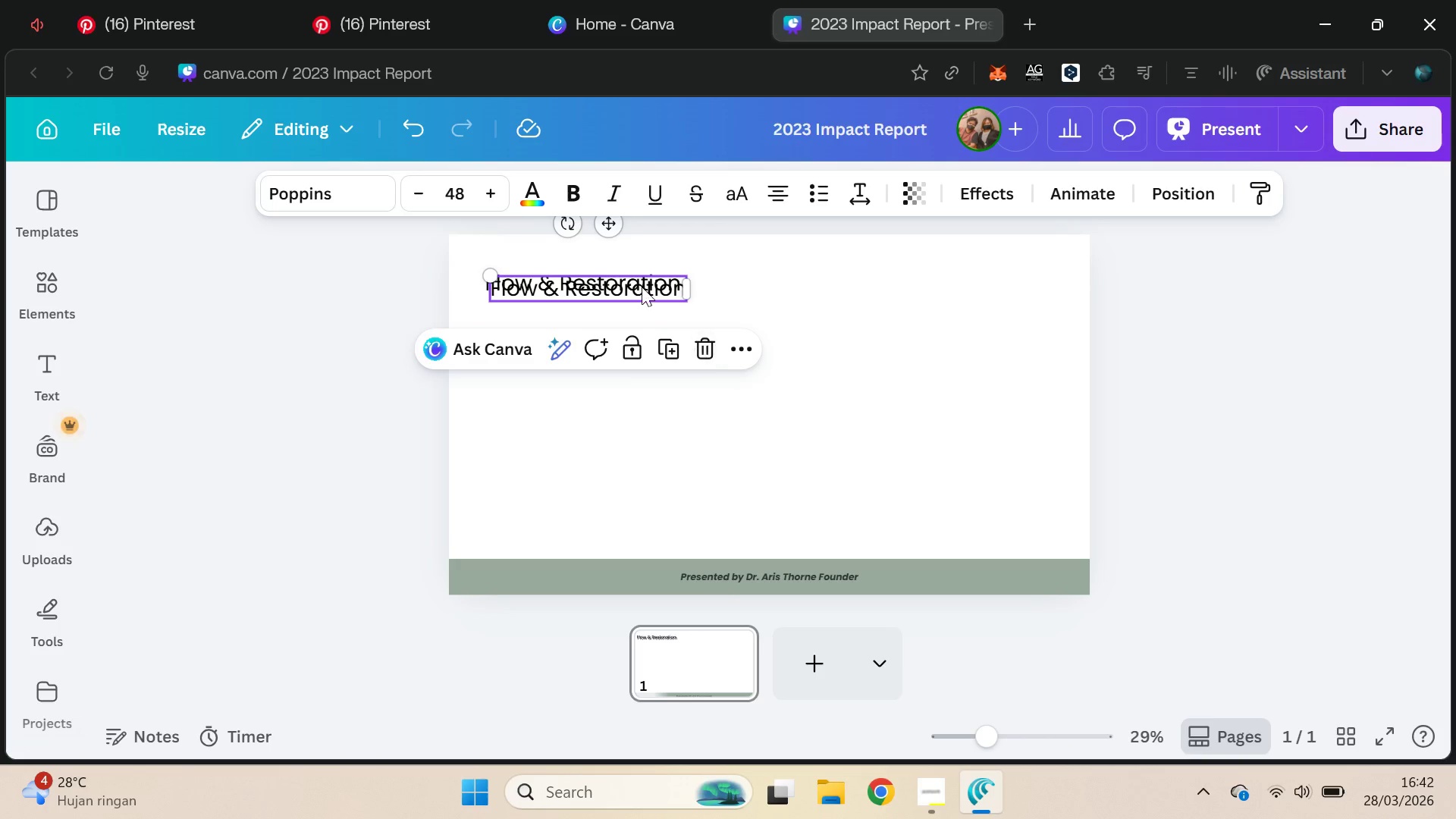 
left_click_drag(start_coordinate=[642, 287], to_coordinate=[638, 306])
 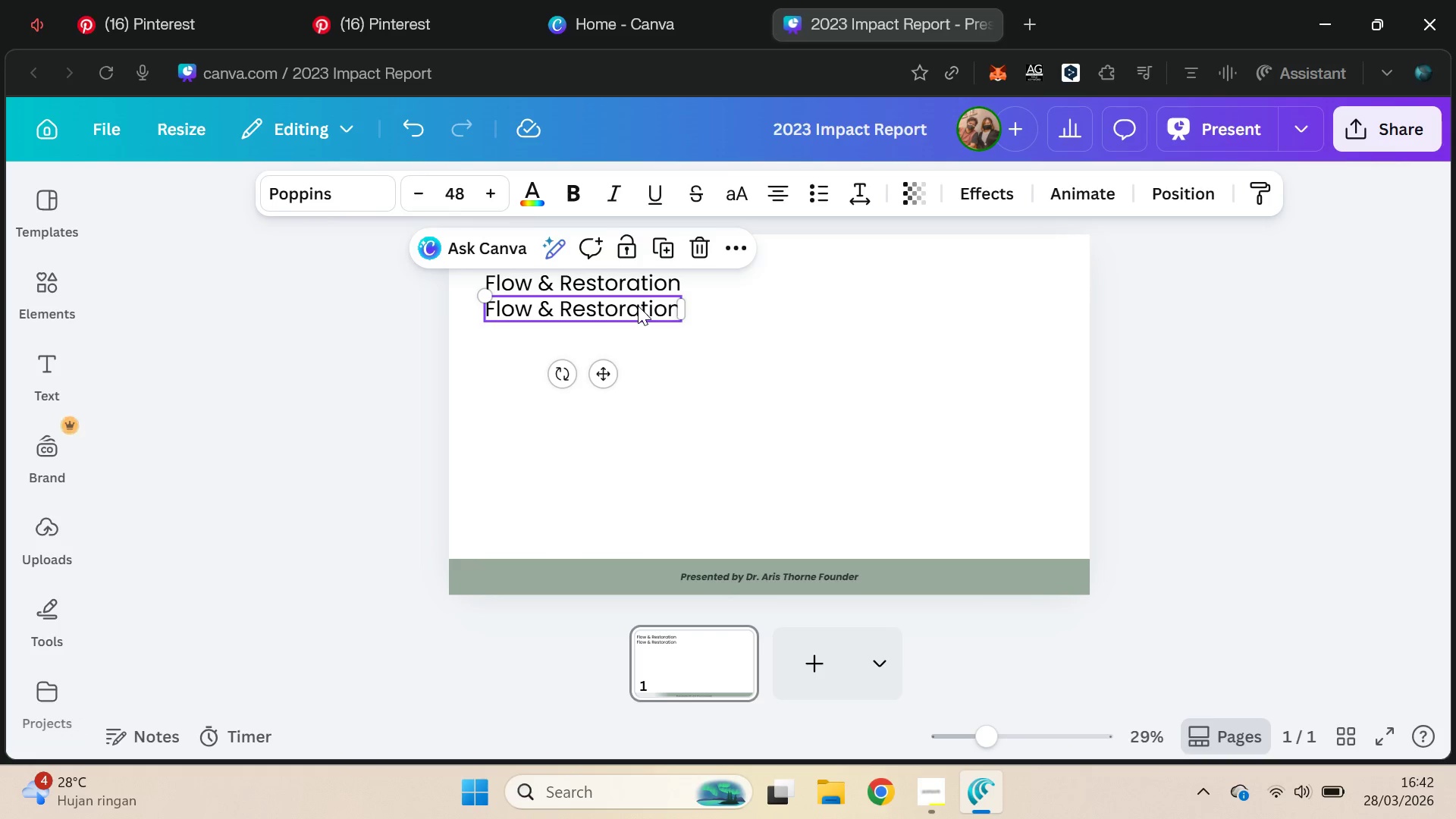 
double_click([638, 306])
 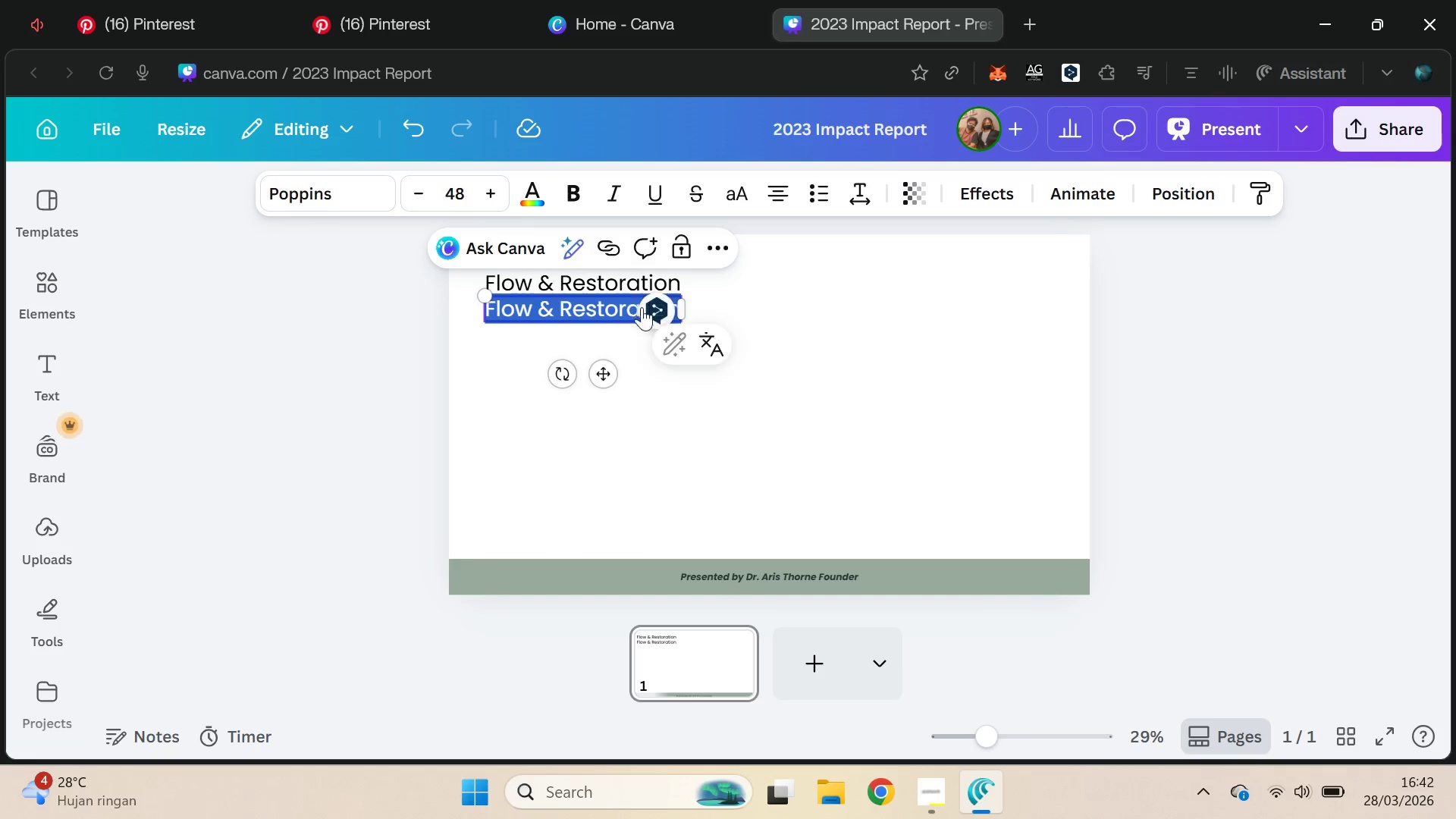 
key(Control+A)
 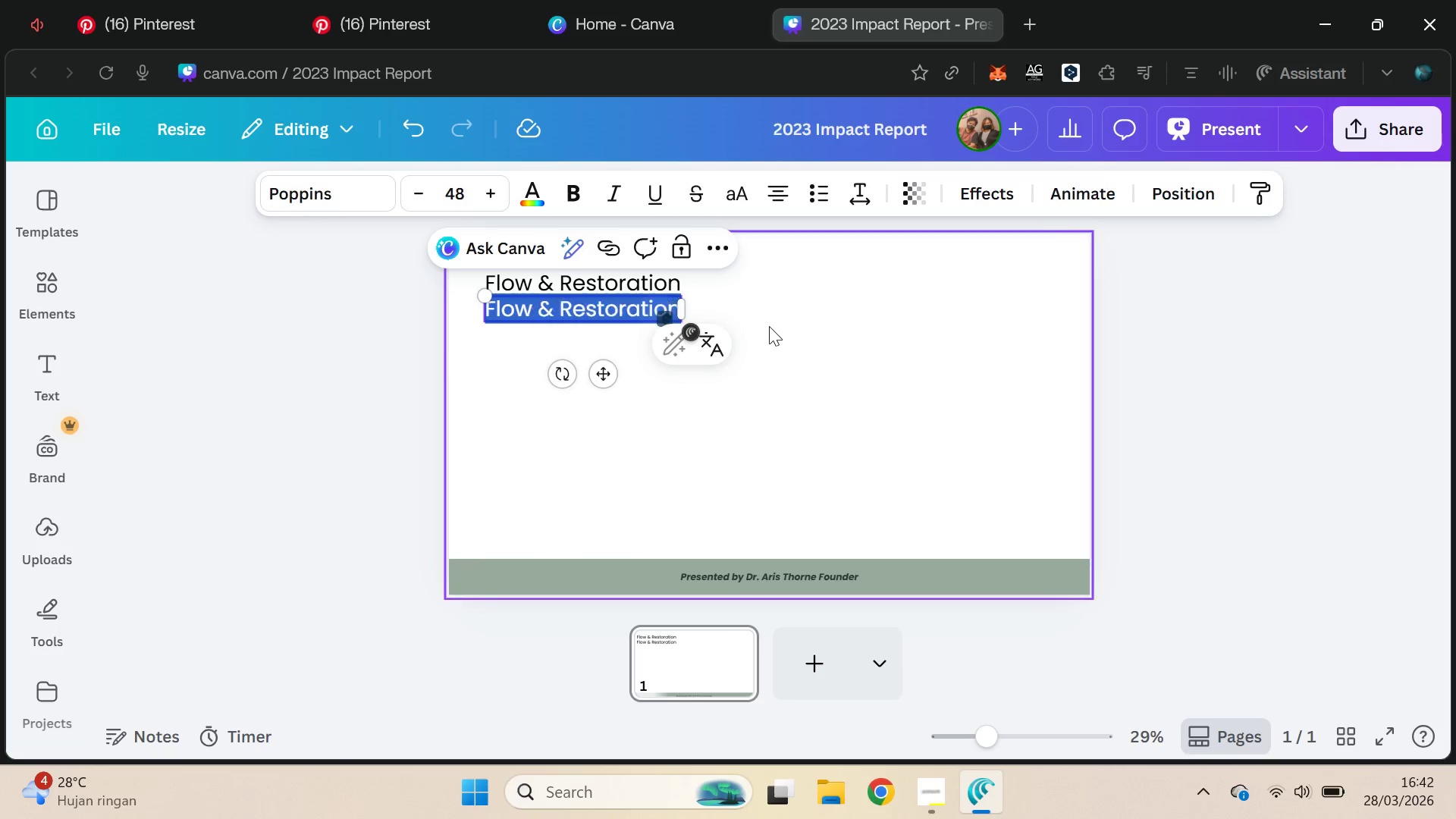 
key(Control+ControlLeft)
 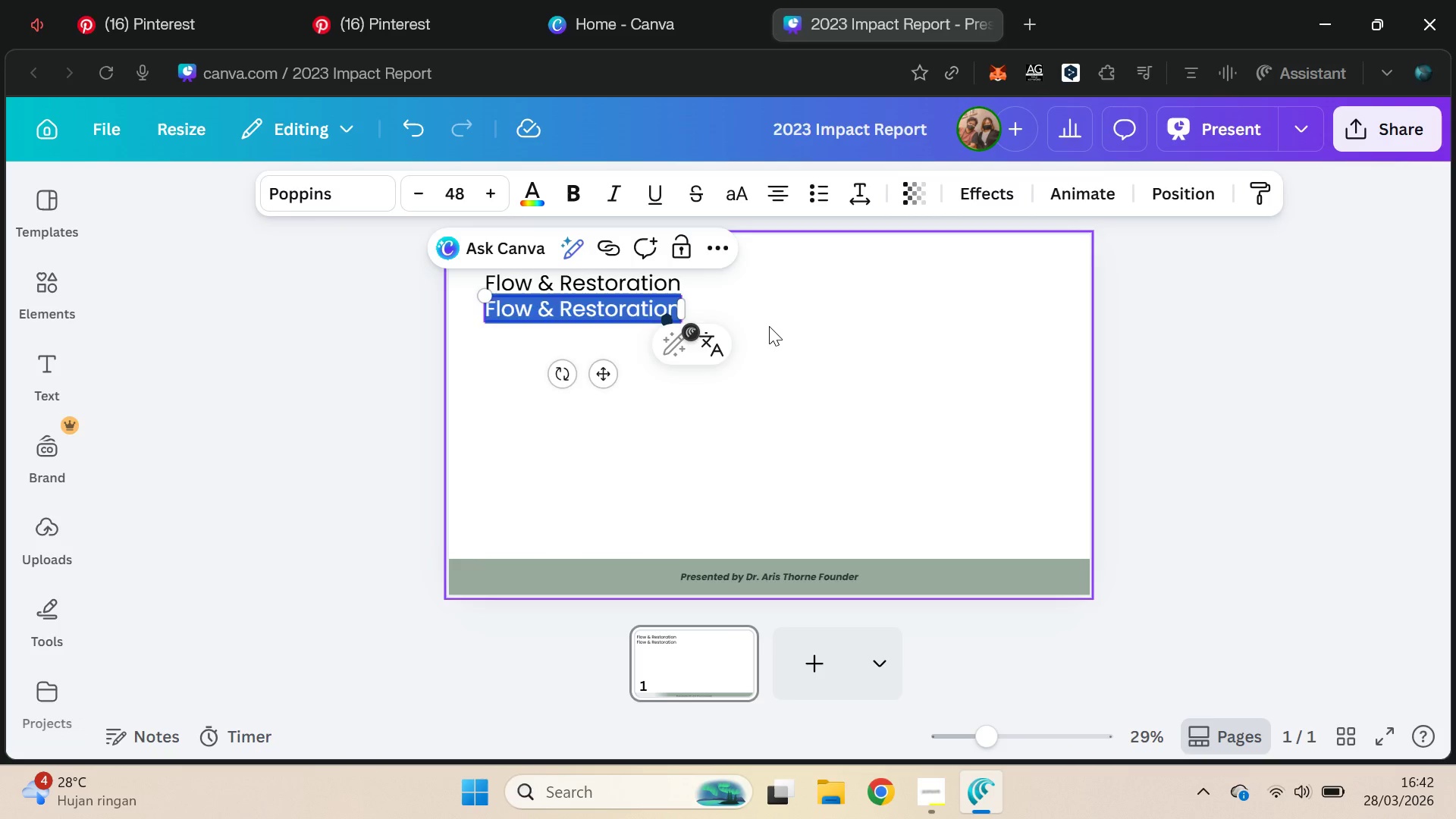 
key(Control+V)
 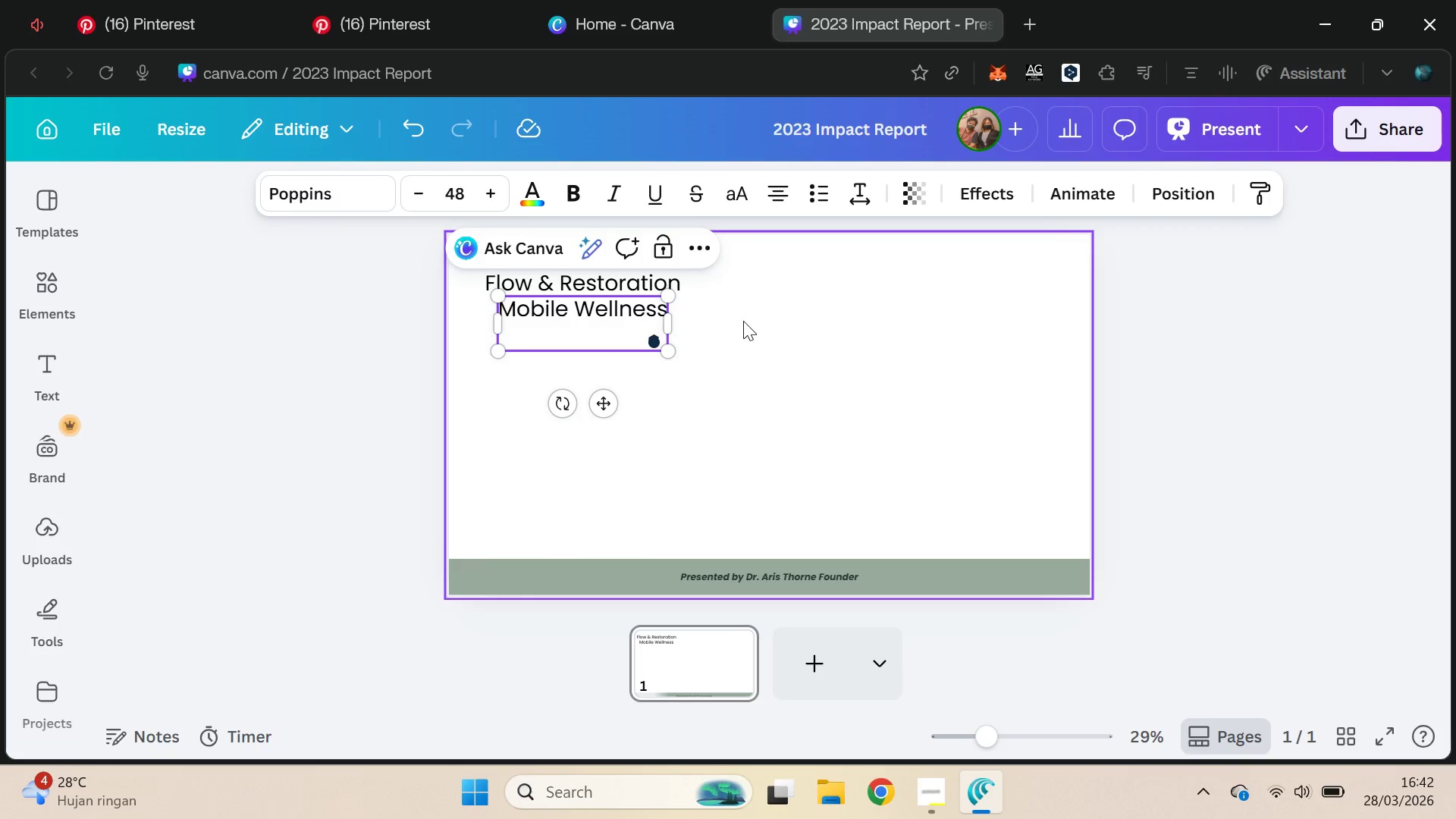 
key(Backspace)
 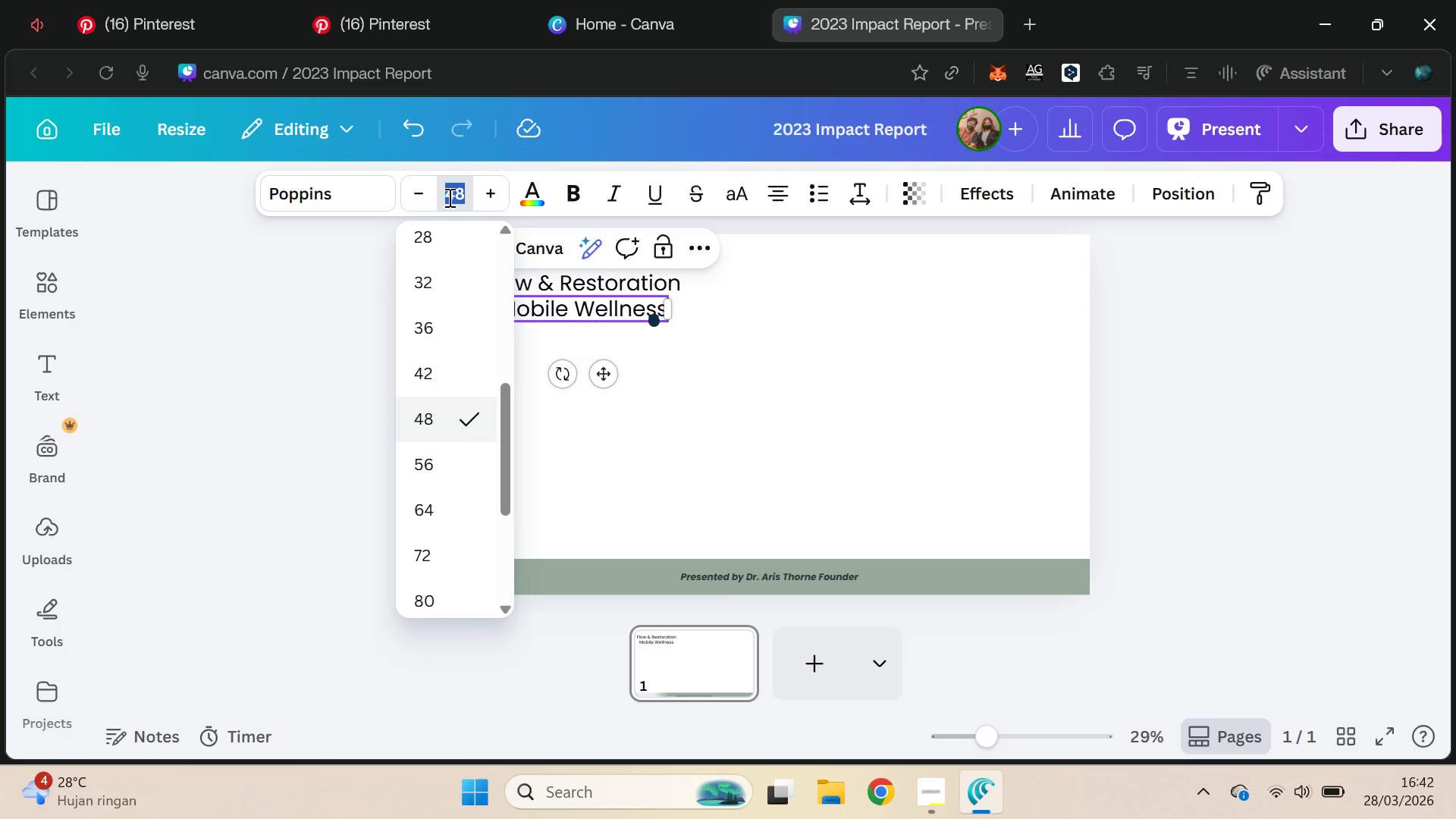 
left_click([445, 371])
 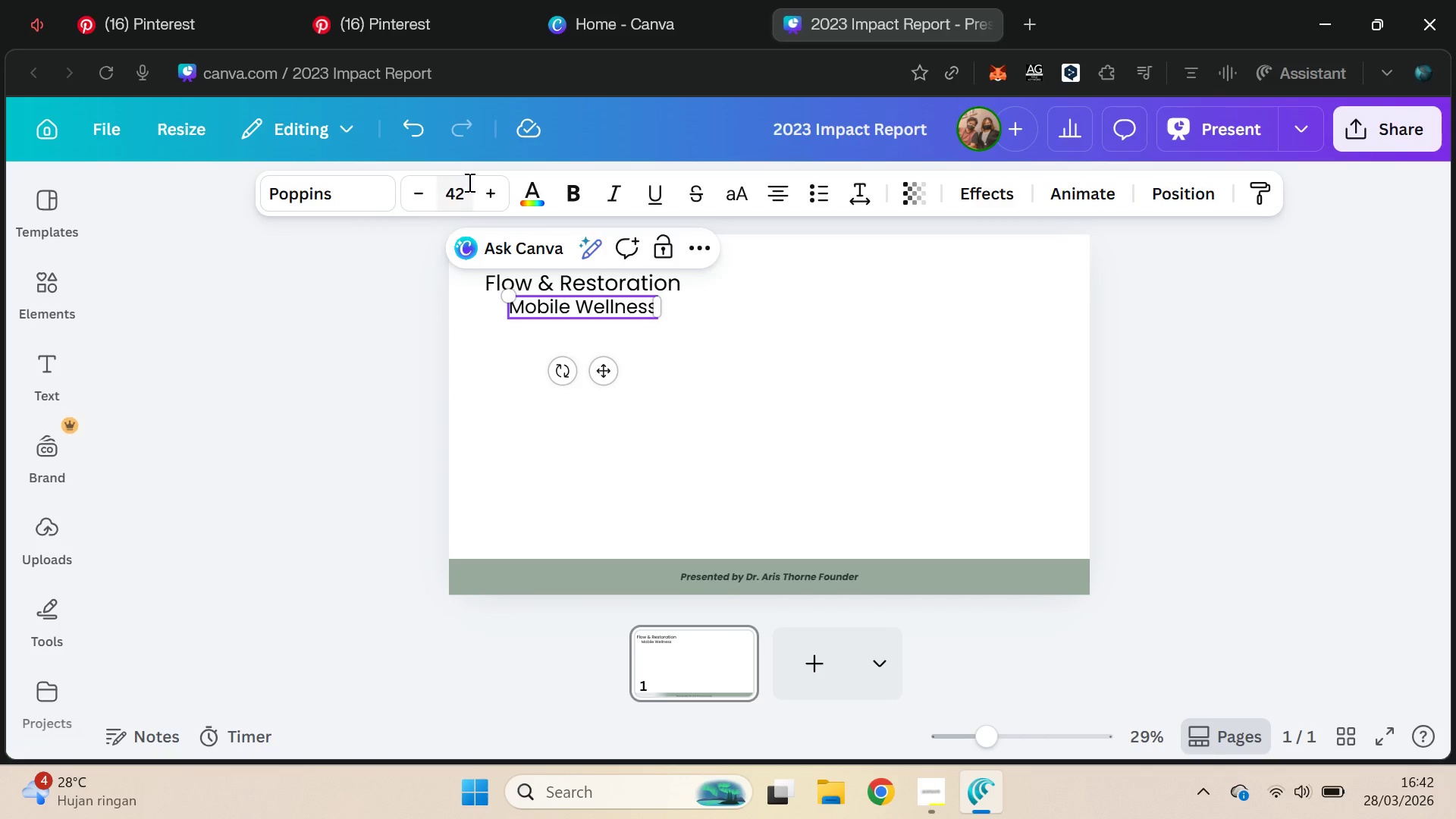 
left_click([461, 190])
 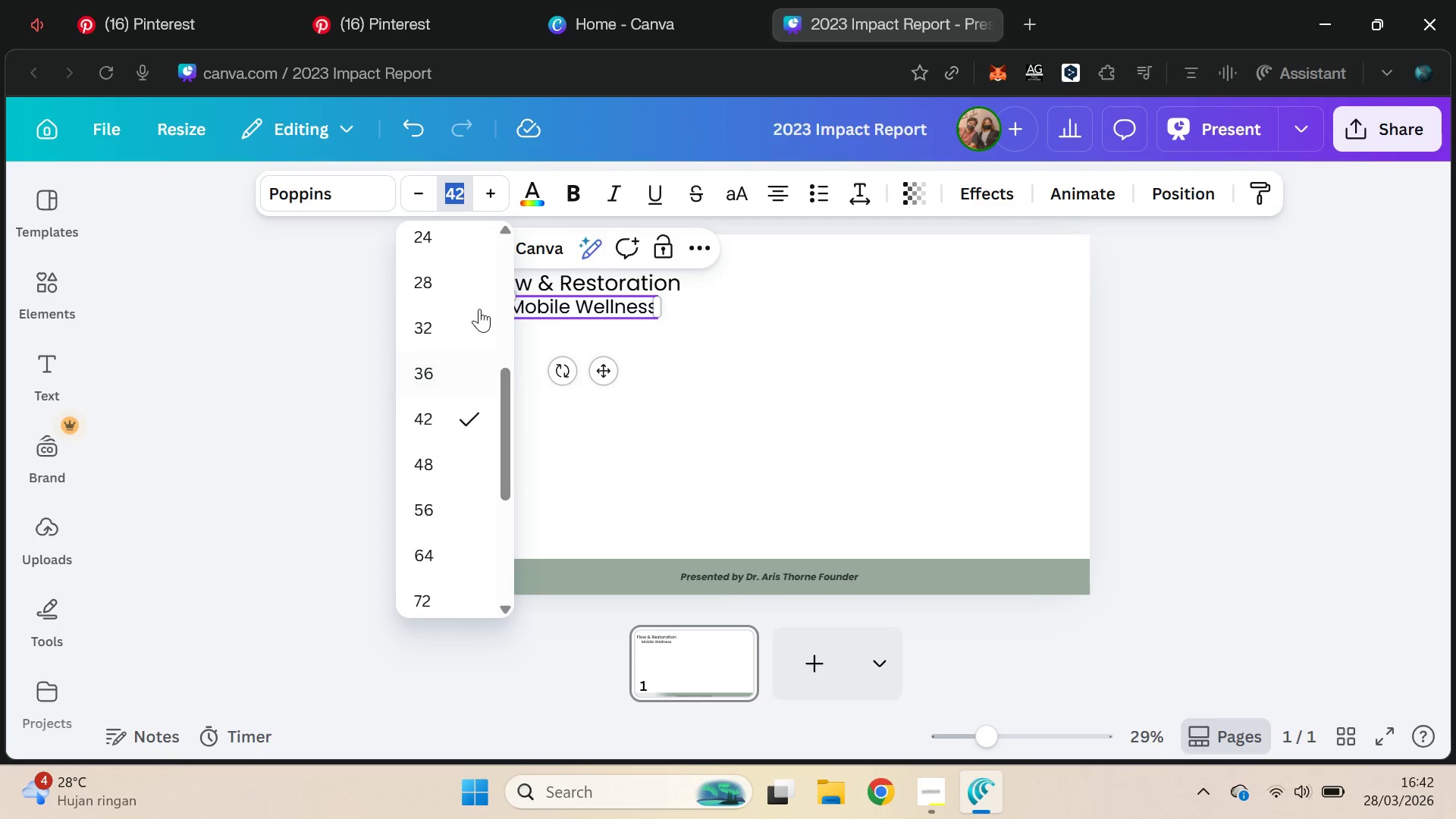 
left_click([471, 324])
 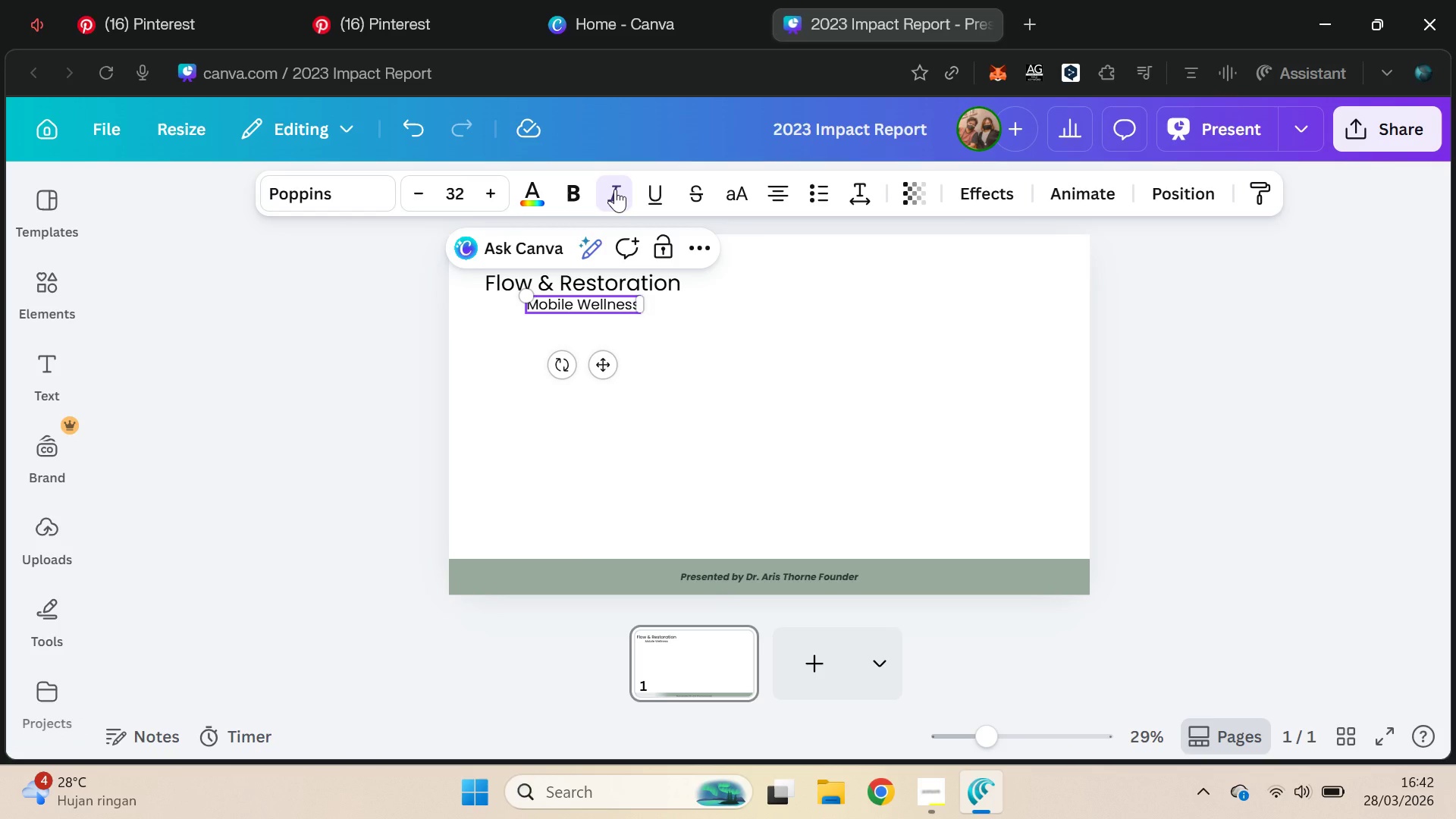 
left_click([708, 338])
 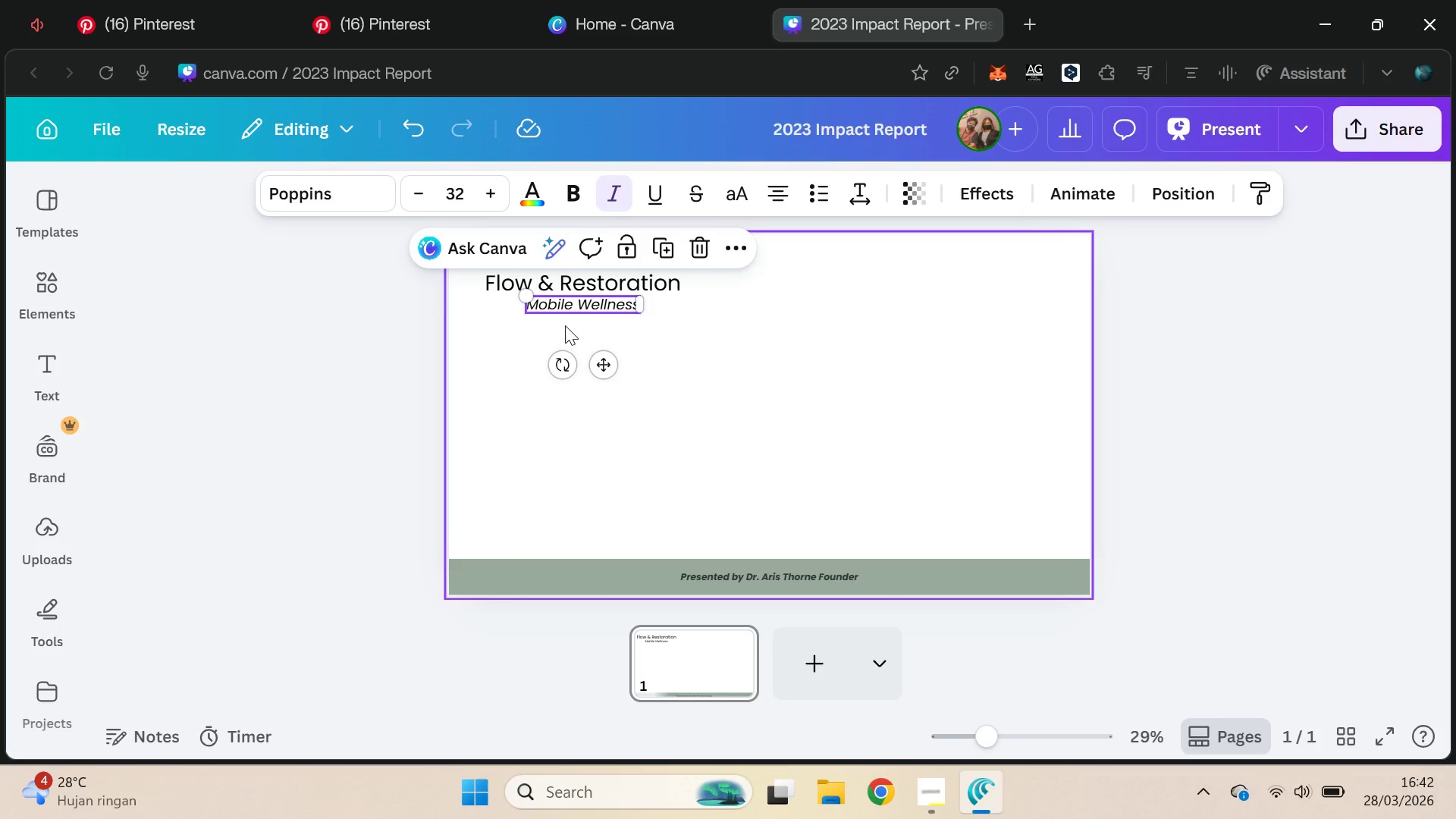 
left_click_drag(start_coordinate=[610, 359], to_coordinate=[573, 356])
 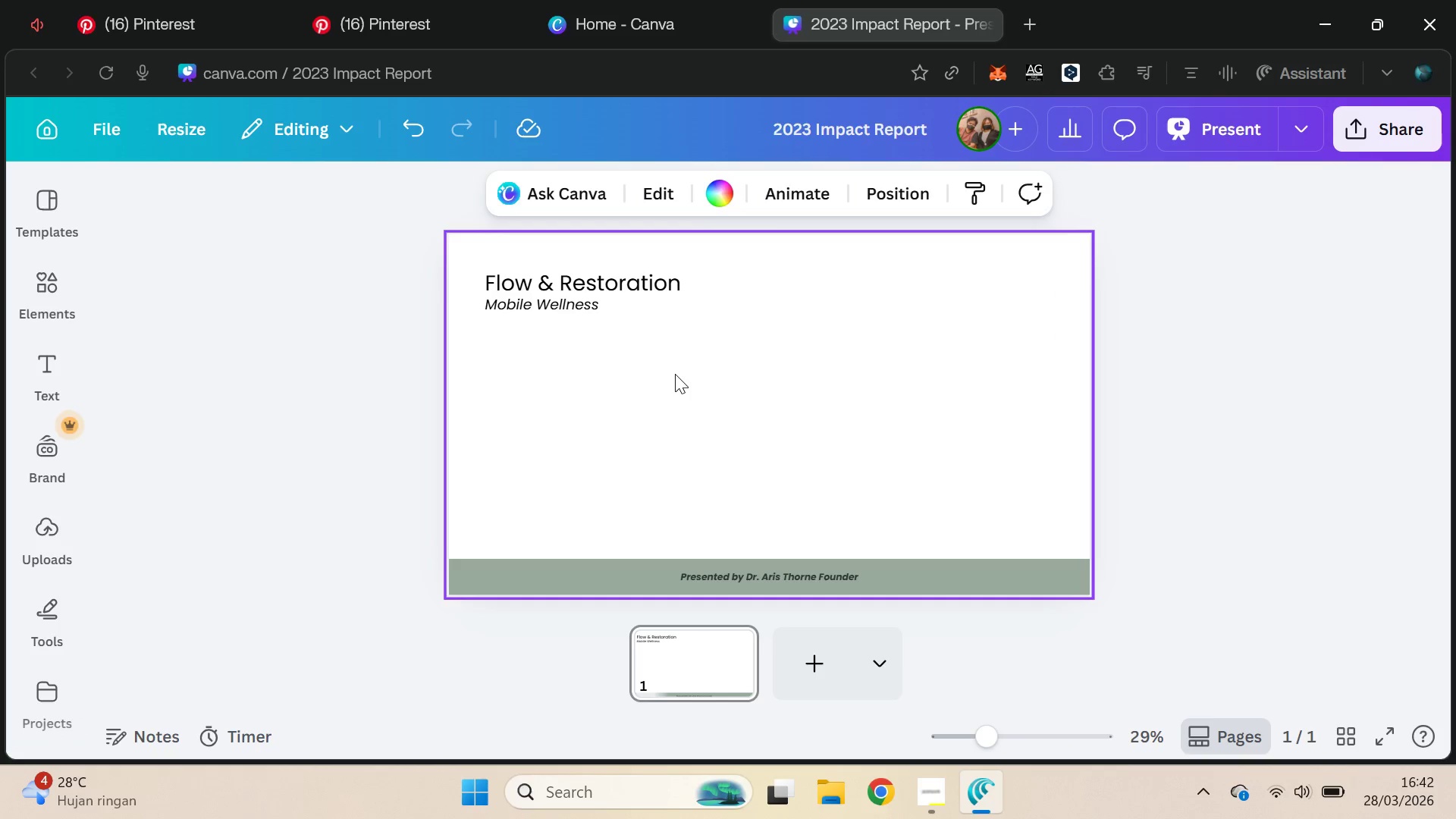 
left_click([570, 287])
 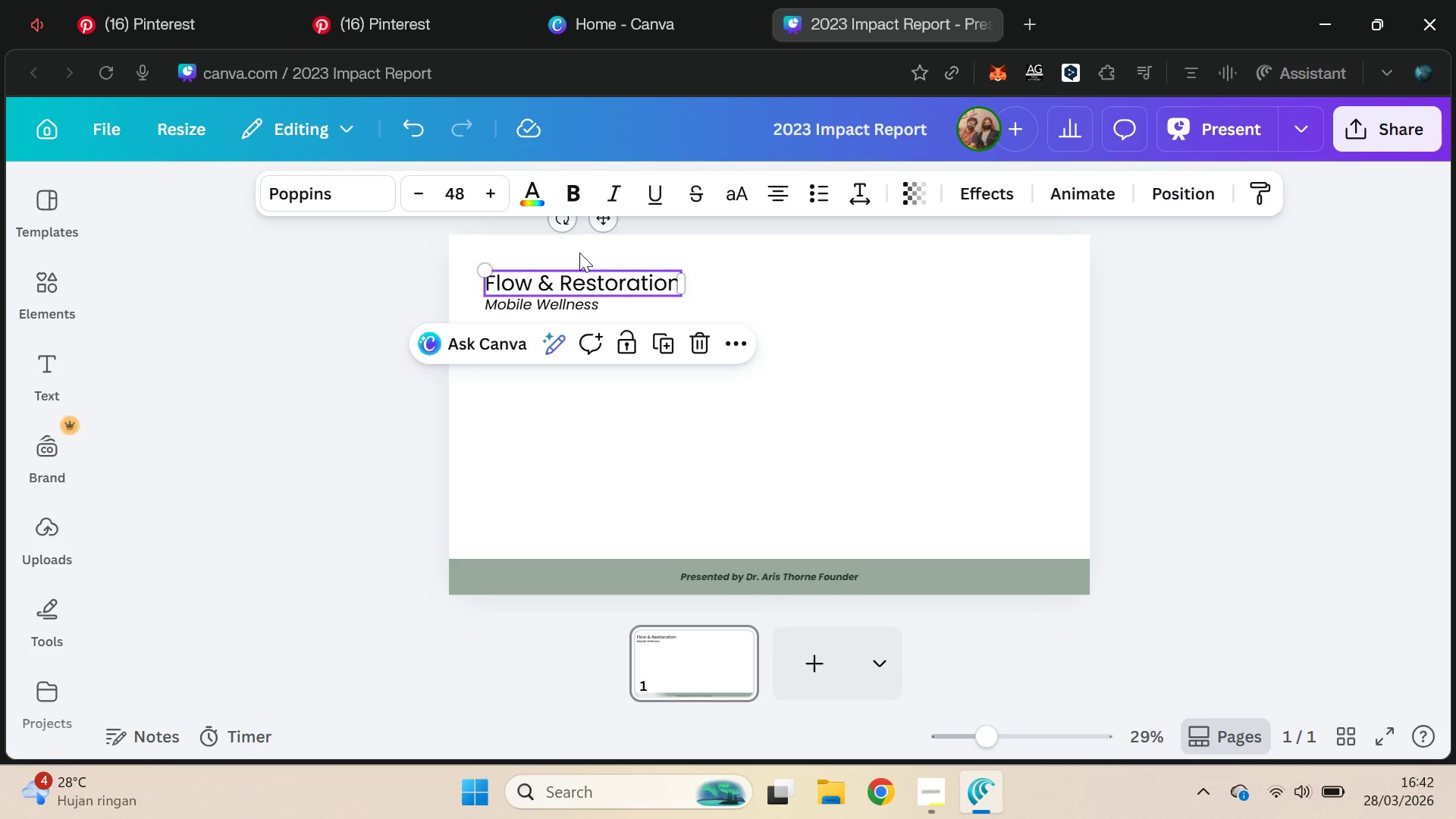 
left_click([585, 196])
 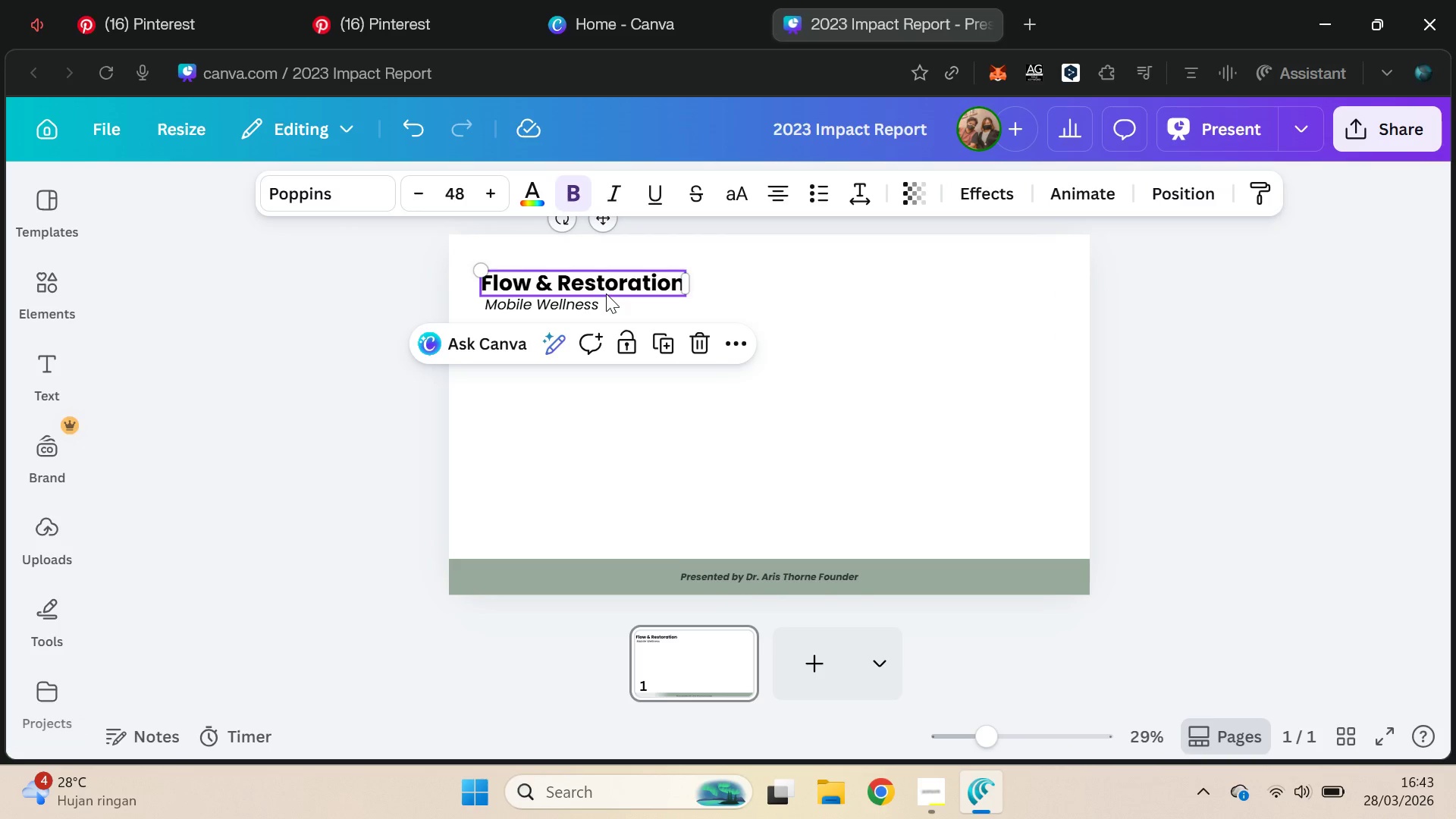 
left_click_drag(start_coordinate=[613, 289], to_coordinate=[622, 287])
 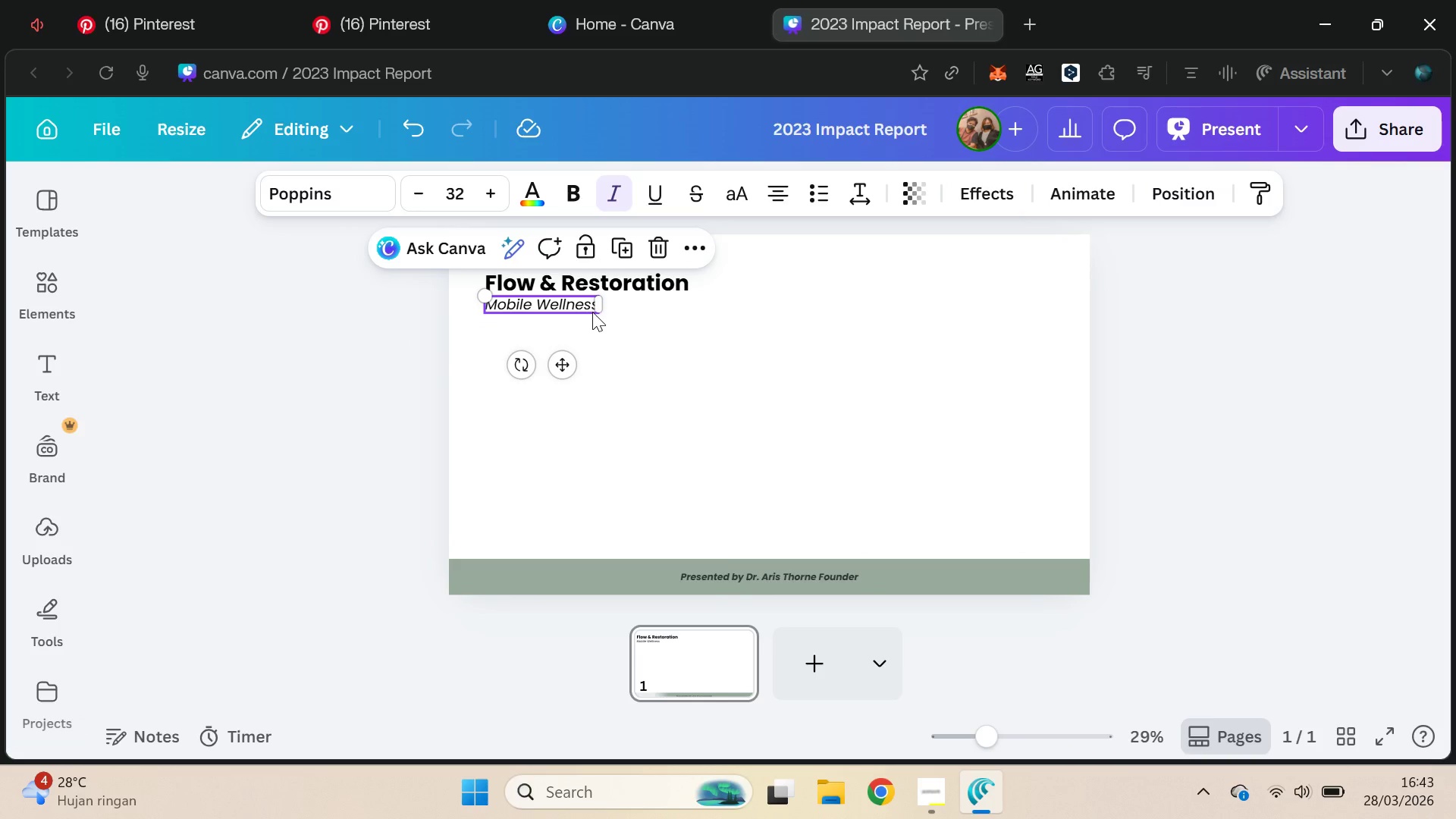 
left_click([467, 193])
 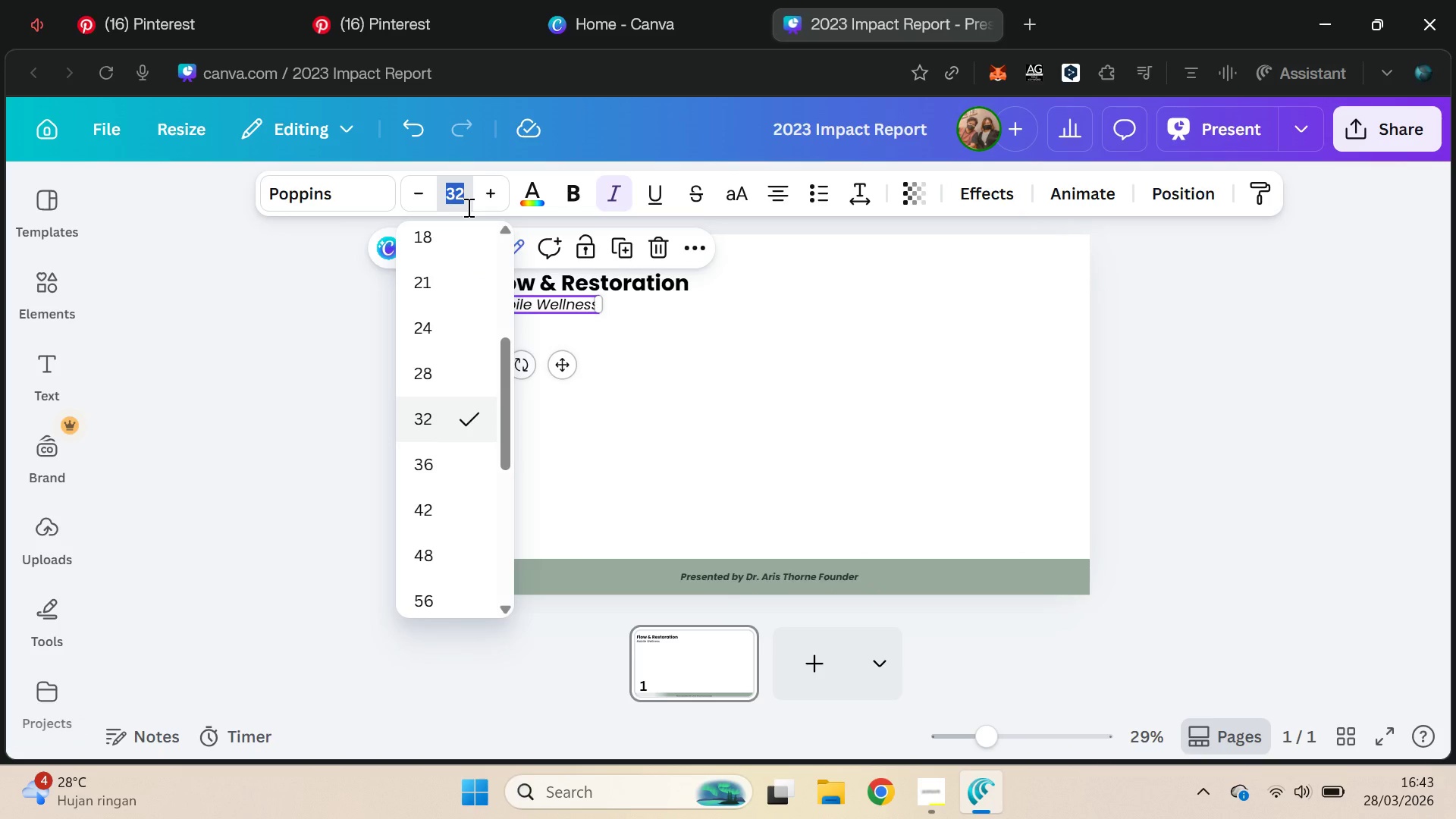 
double_click([490, 182])
 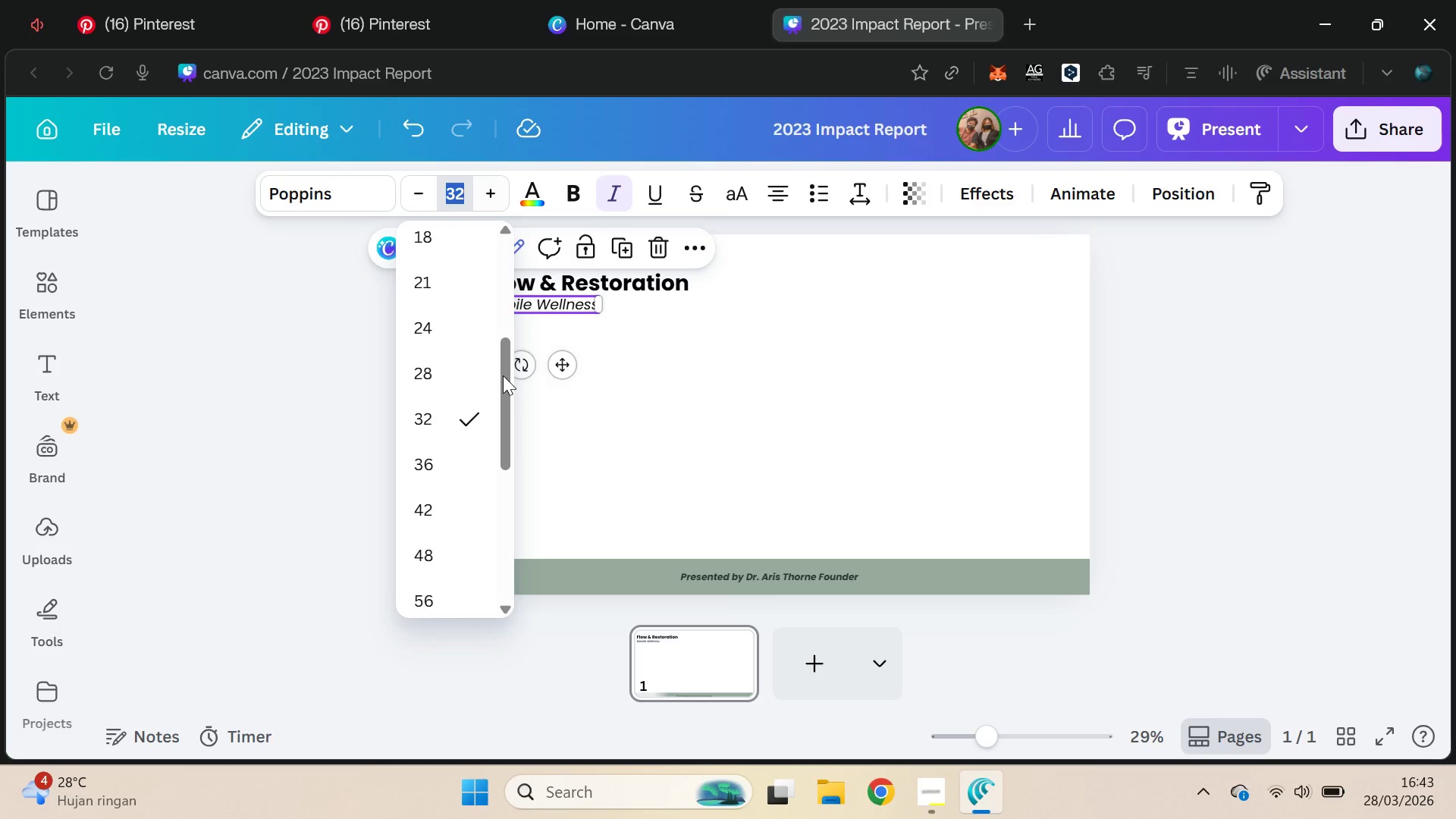 
triple_click([490, 181])
 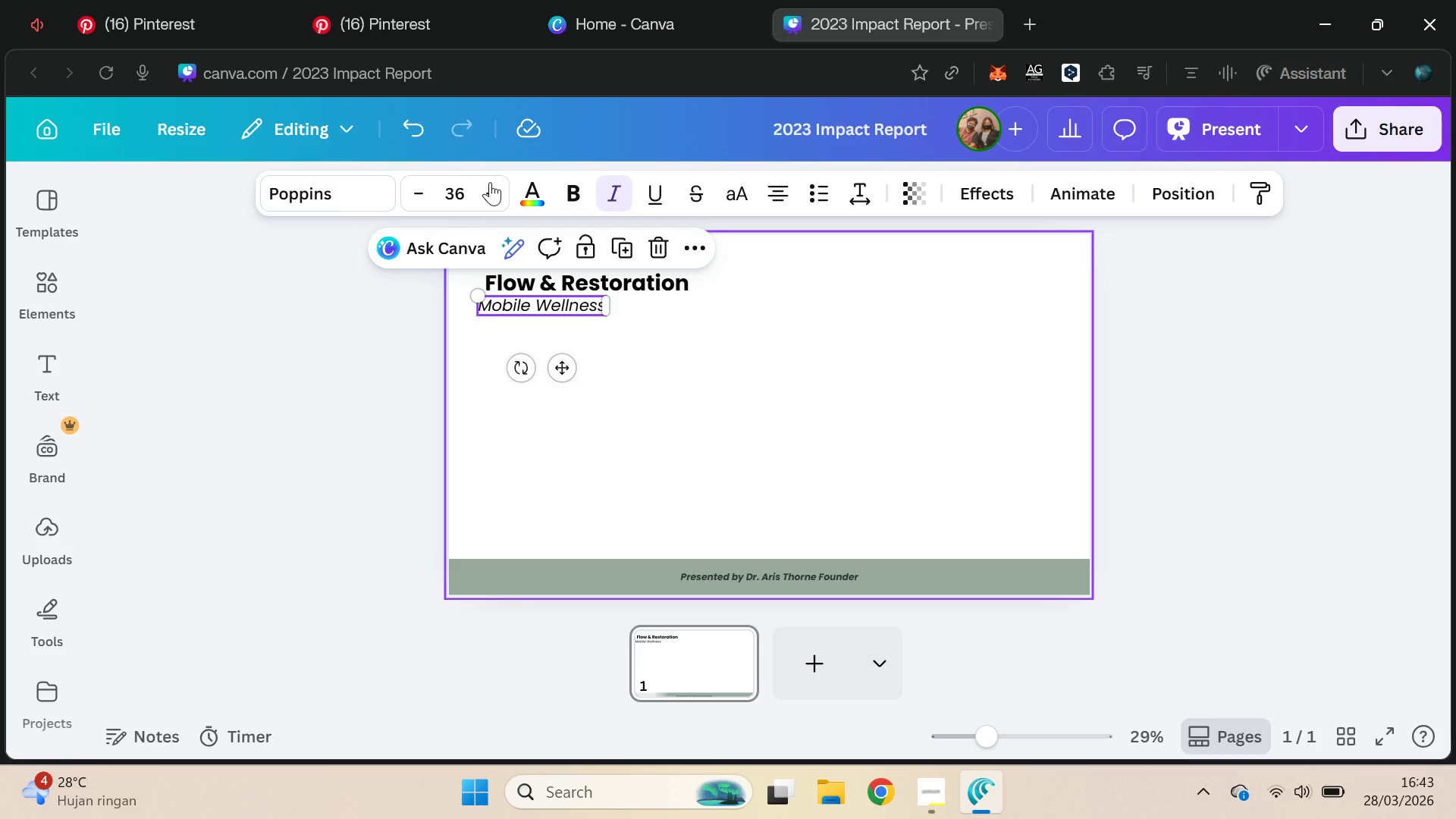 
left_click_drag(start_coordinate=[563, 371], to_coordinate=[570, 371])
 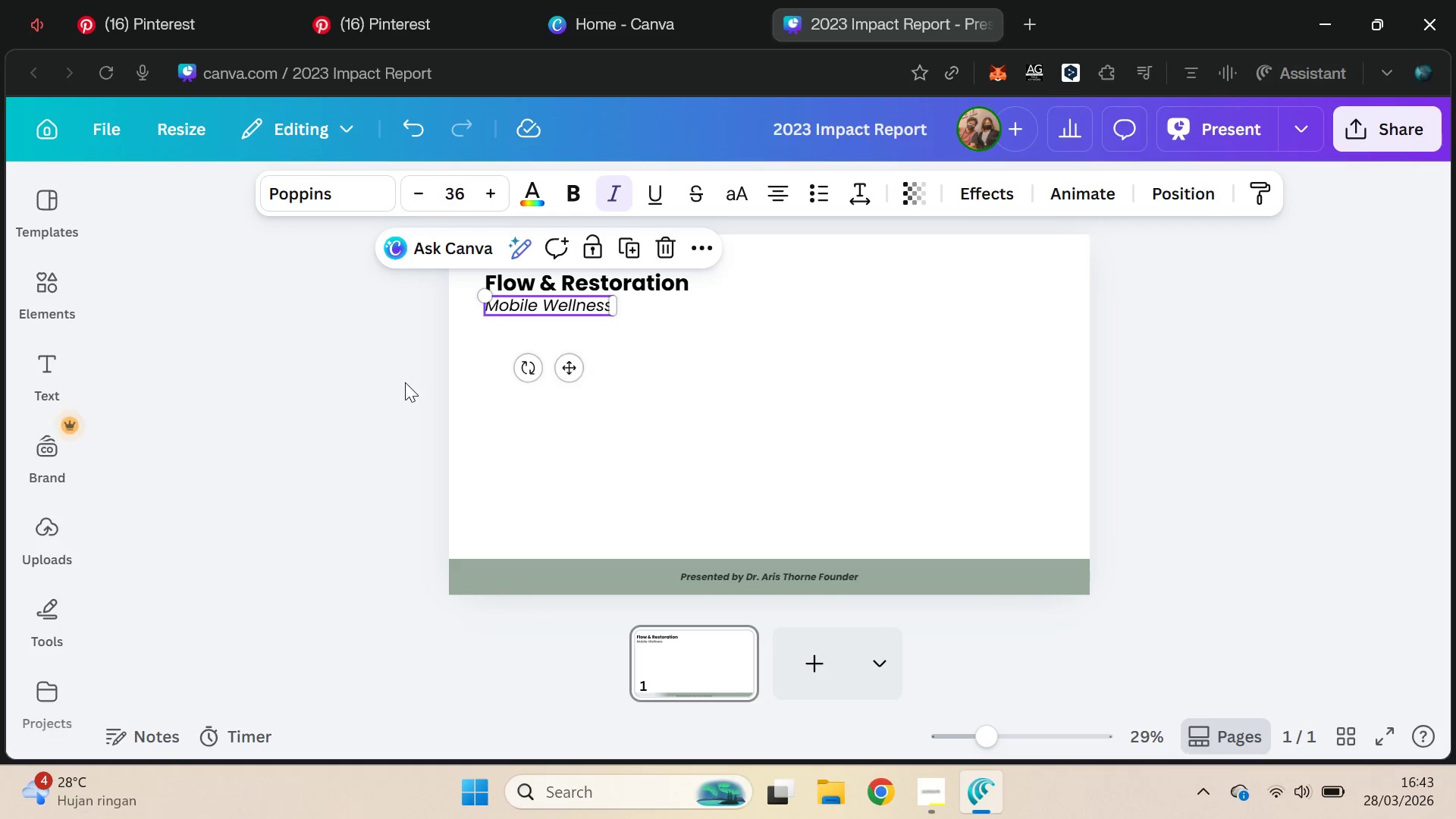 
left_click([405, 382])
 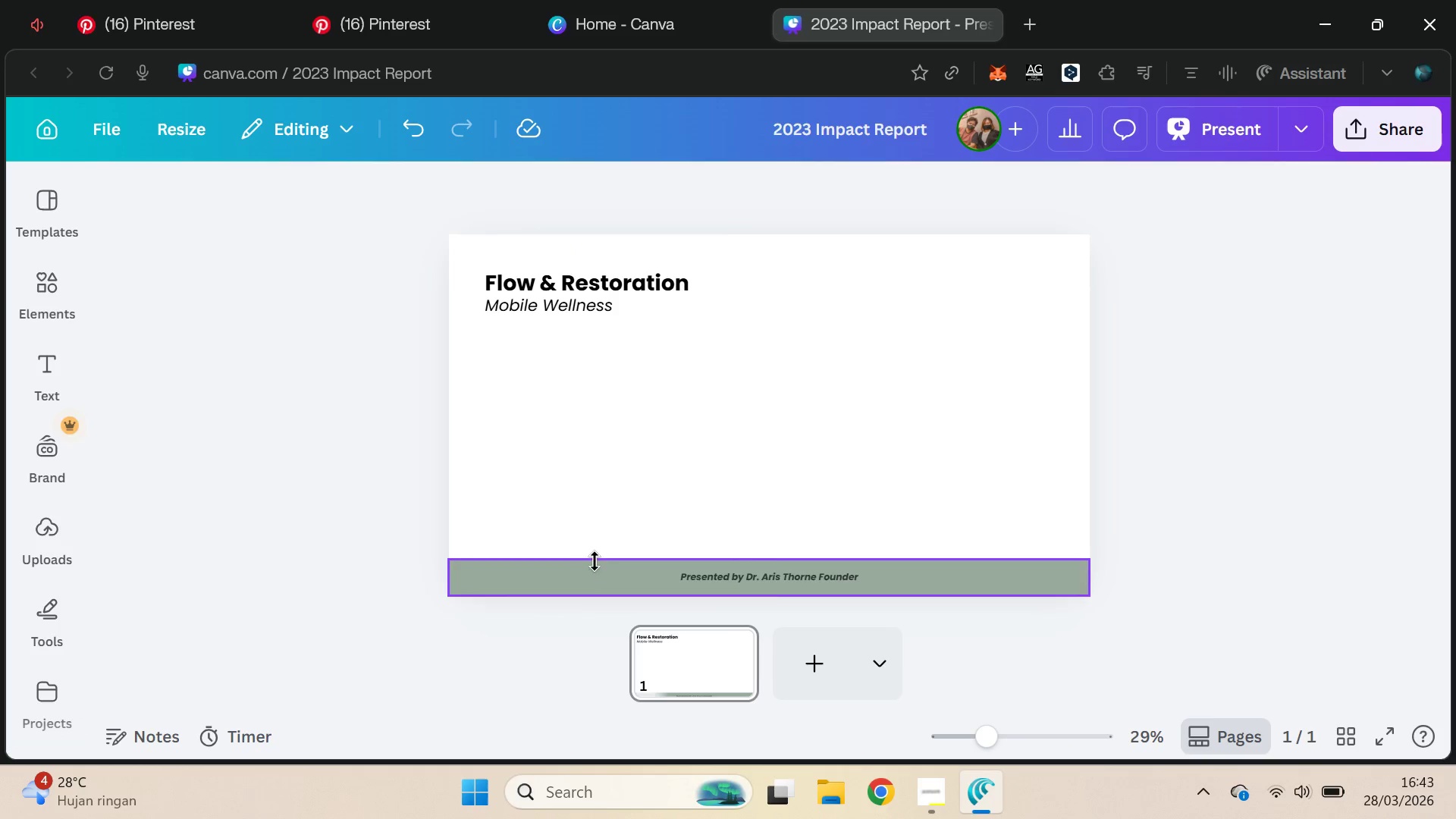 
left_click_drag(start_coordinate=[770, 553], to_coordinate=[775, 557])
 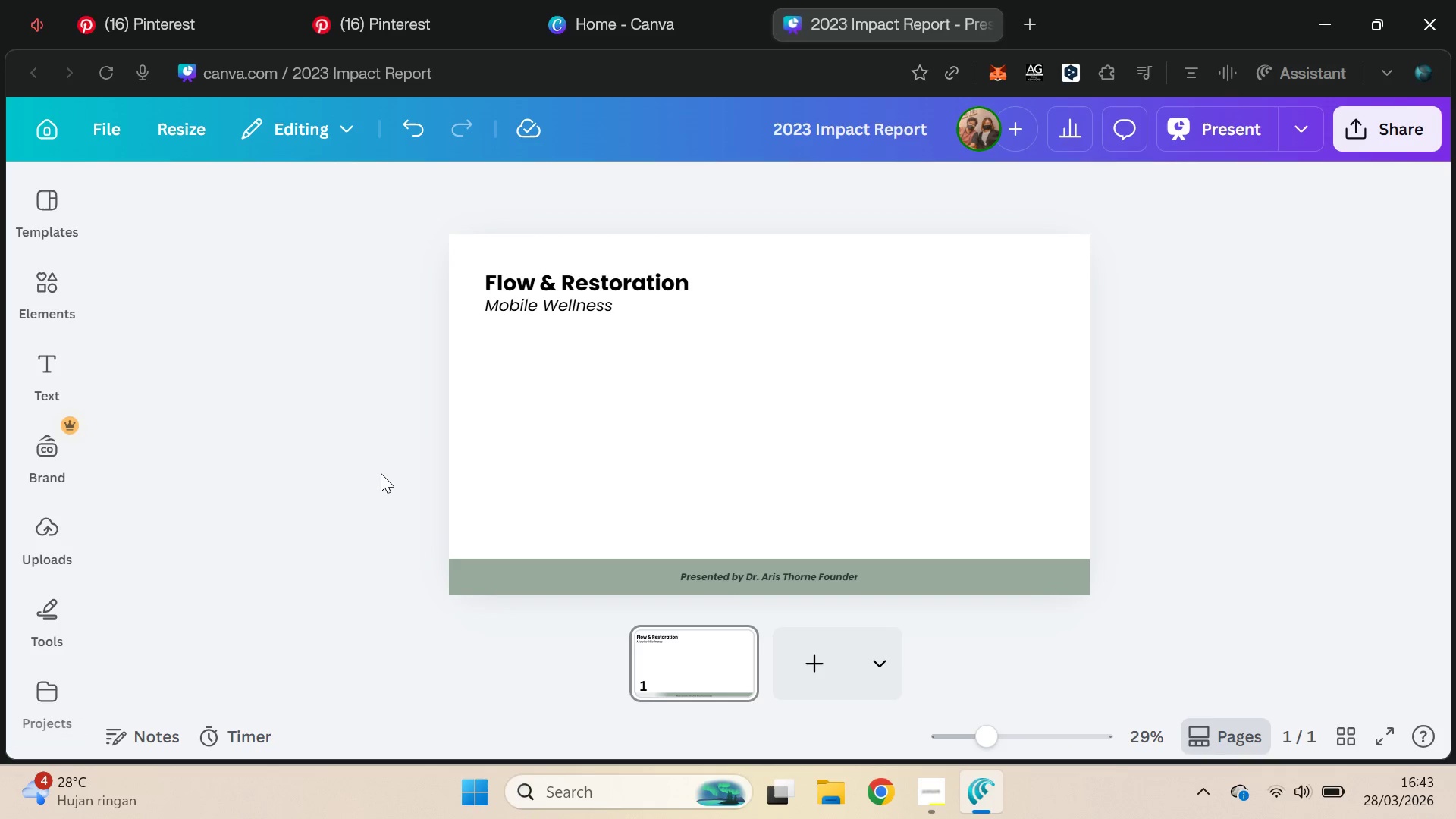 
wait(10.19)
 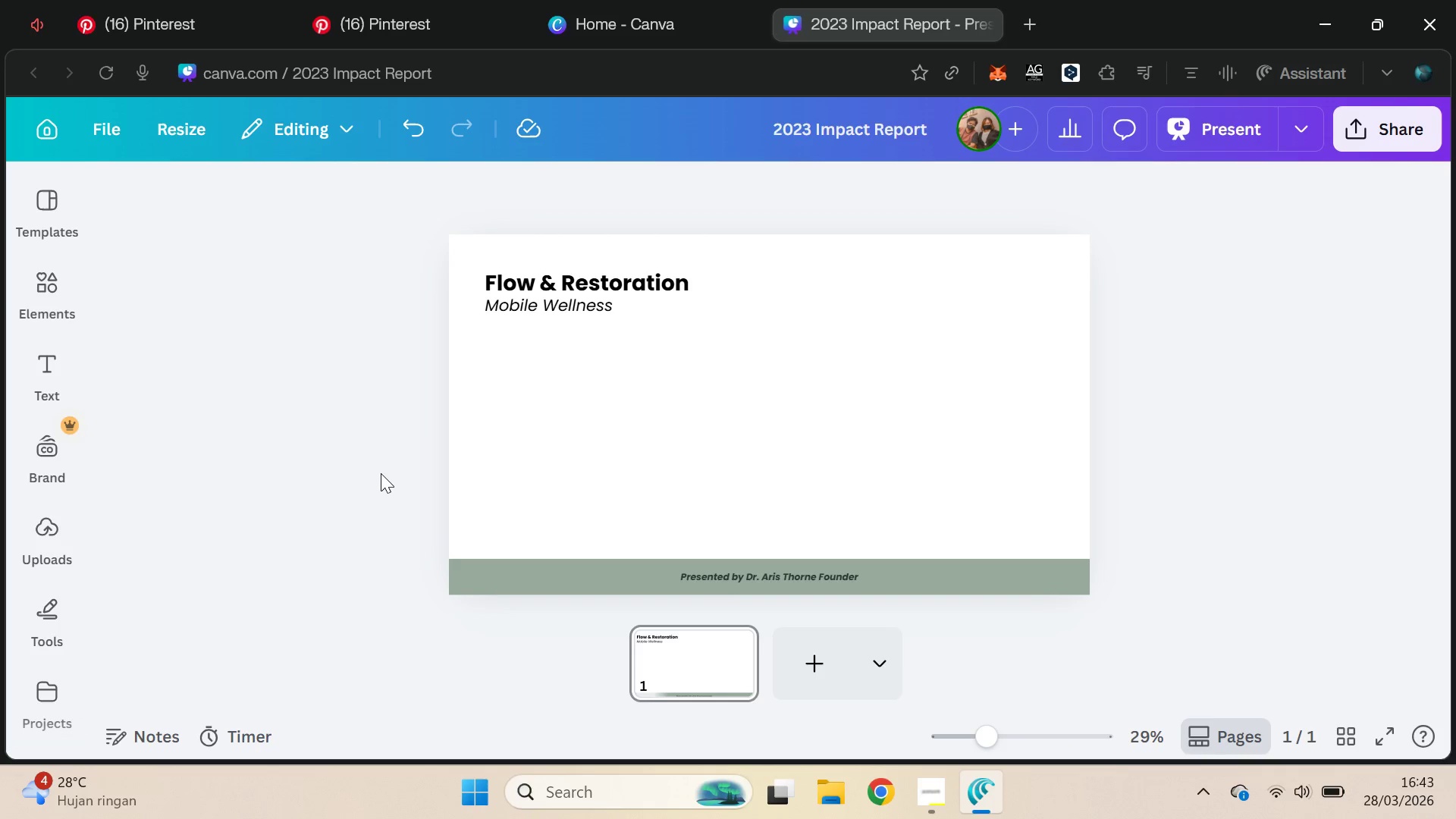 
left_click([574, 576])
 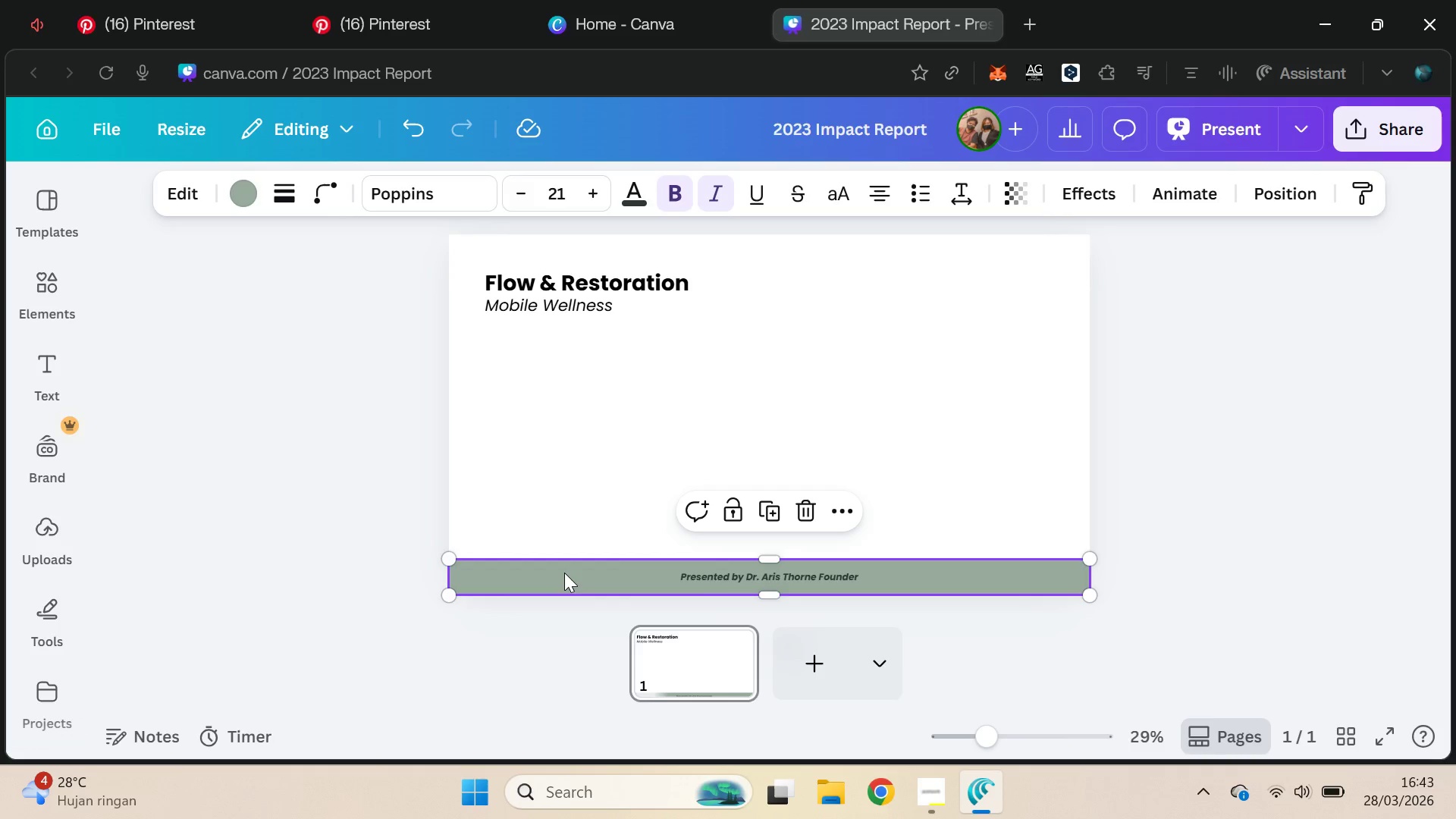 
key(Delete)
 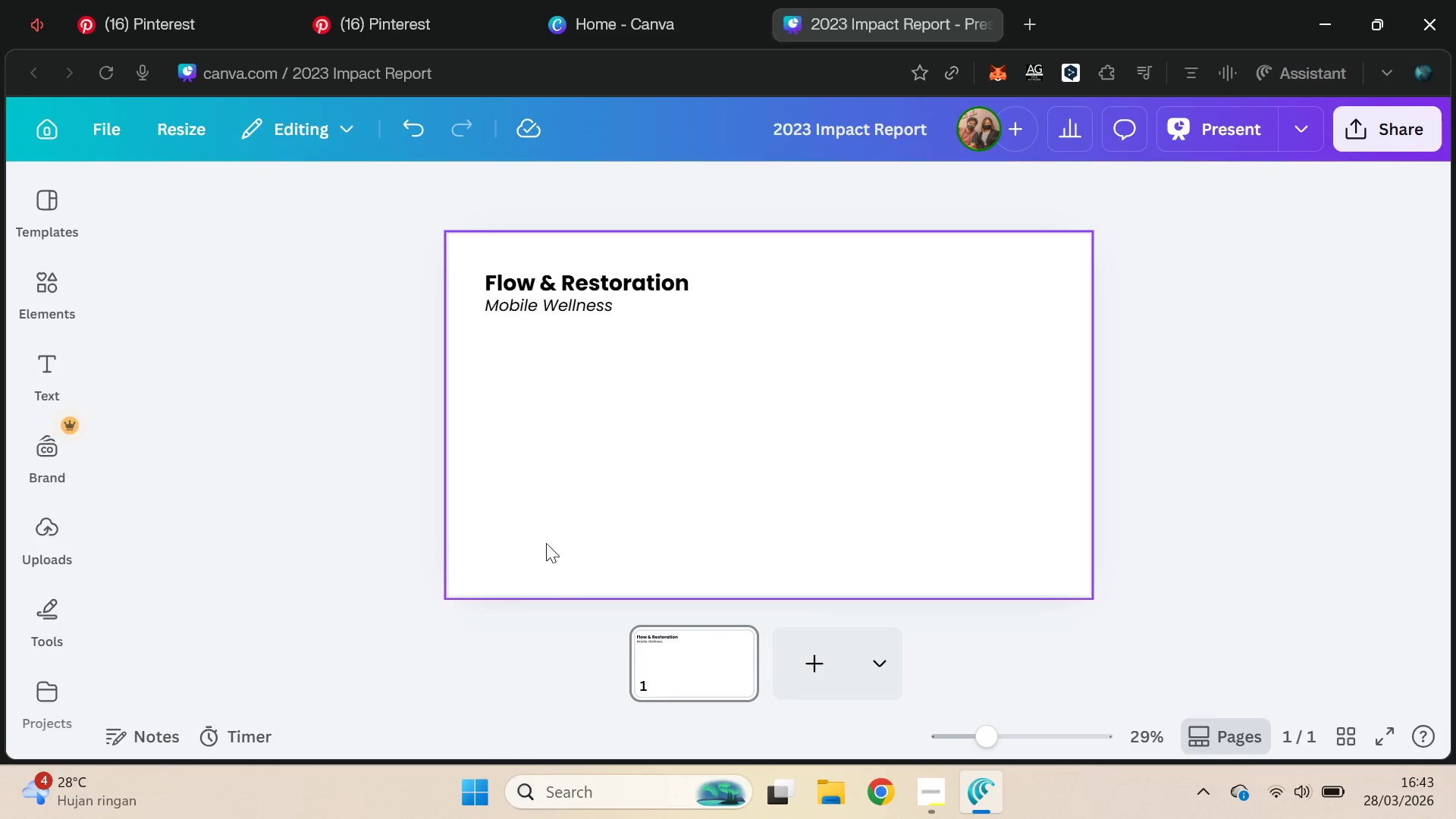 
left_click([312, 365])
 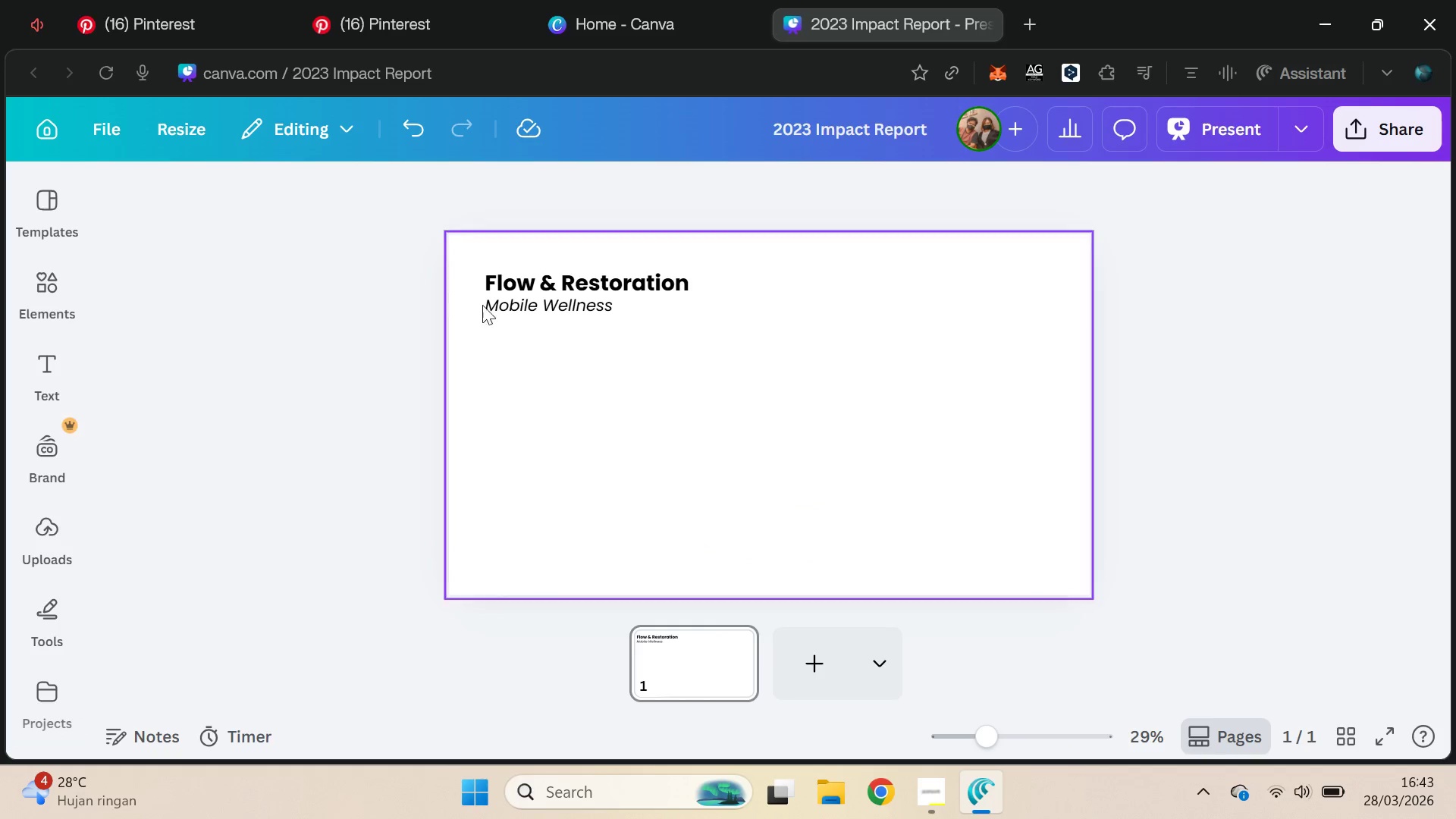 
left_click([526, 279])
 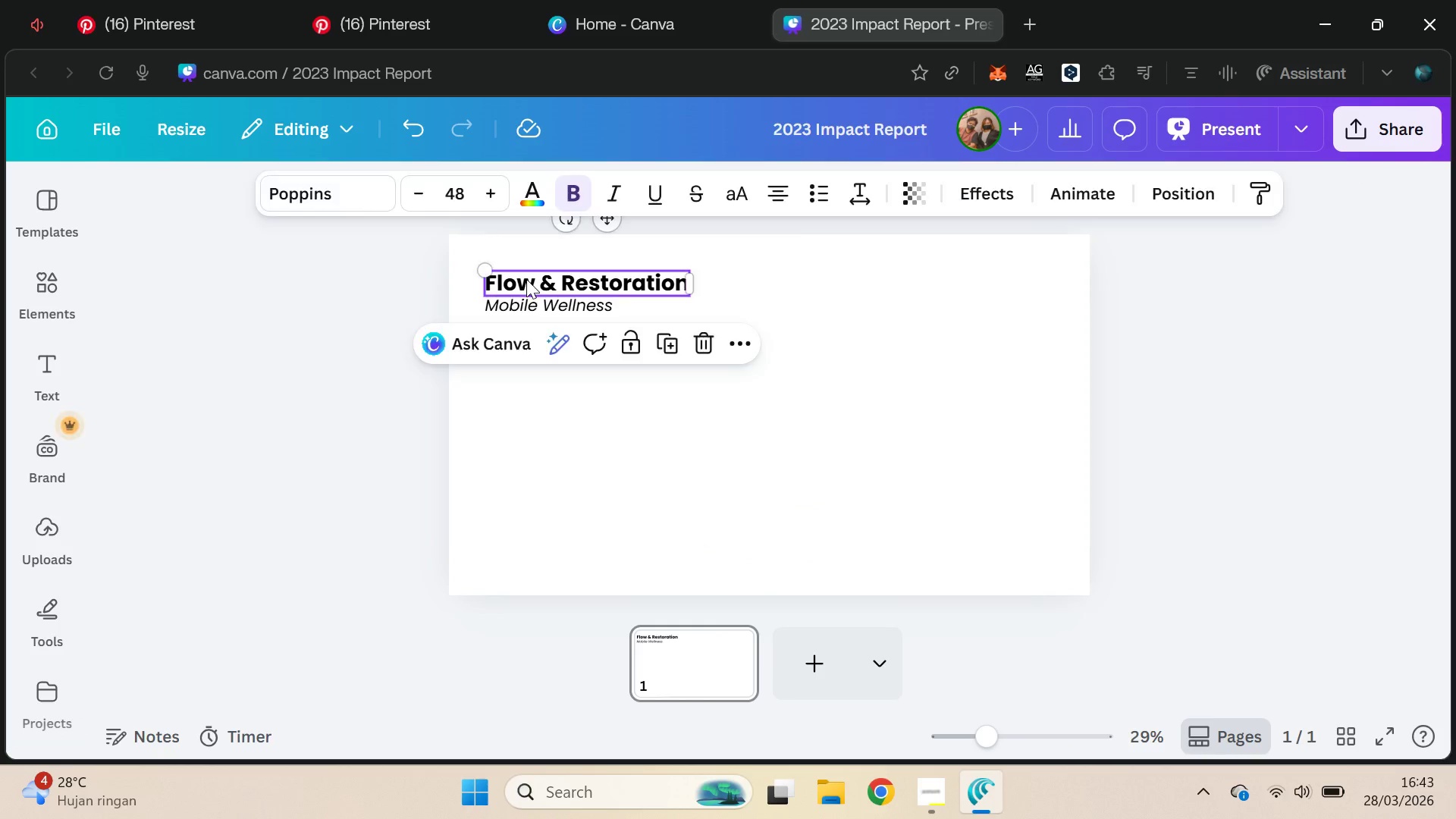 
key(Control+D)
 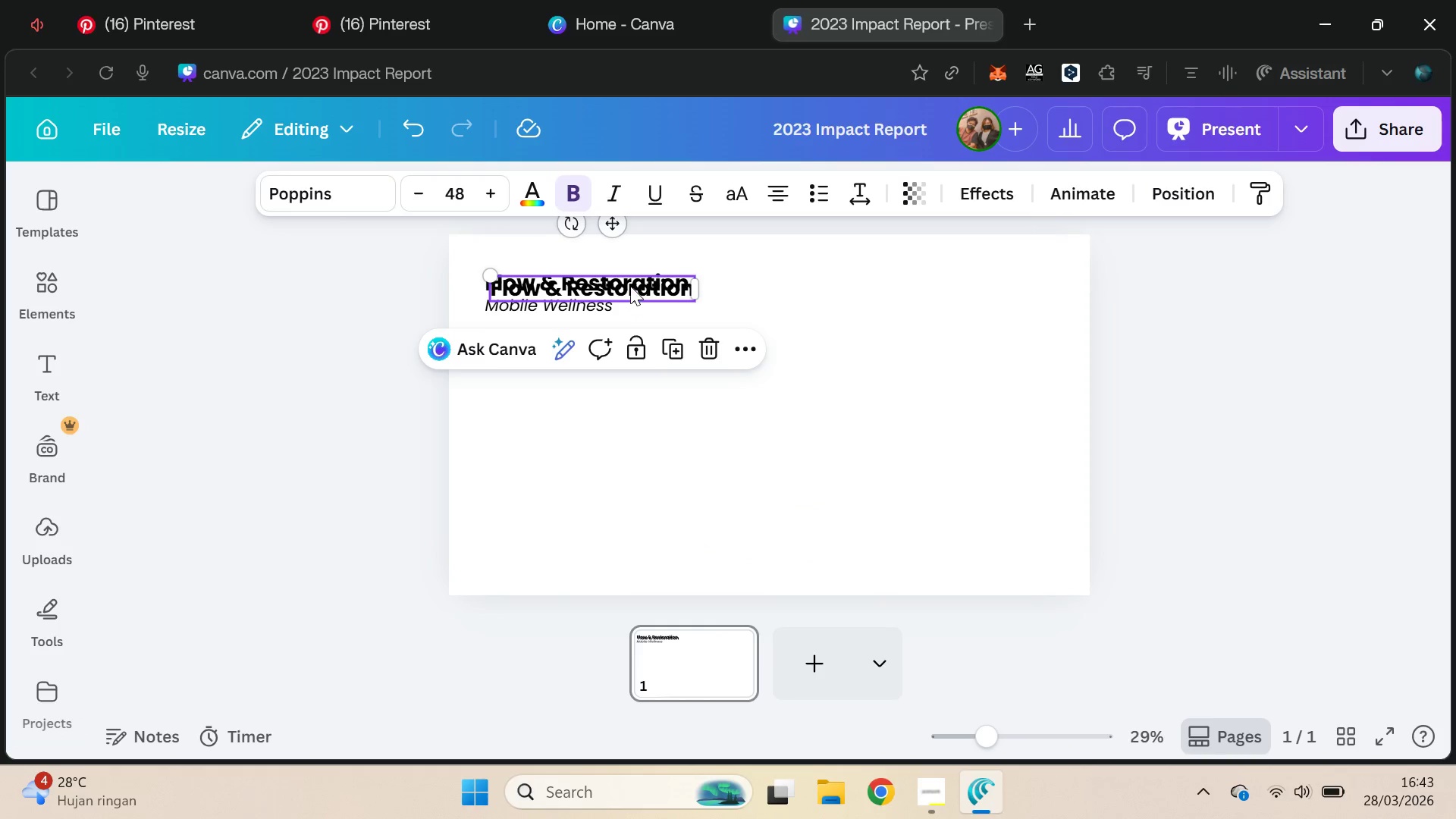 
left_click_drag(start_coordinate=[630, 284], to_coordinate=[632, 395])
 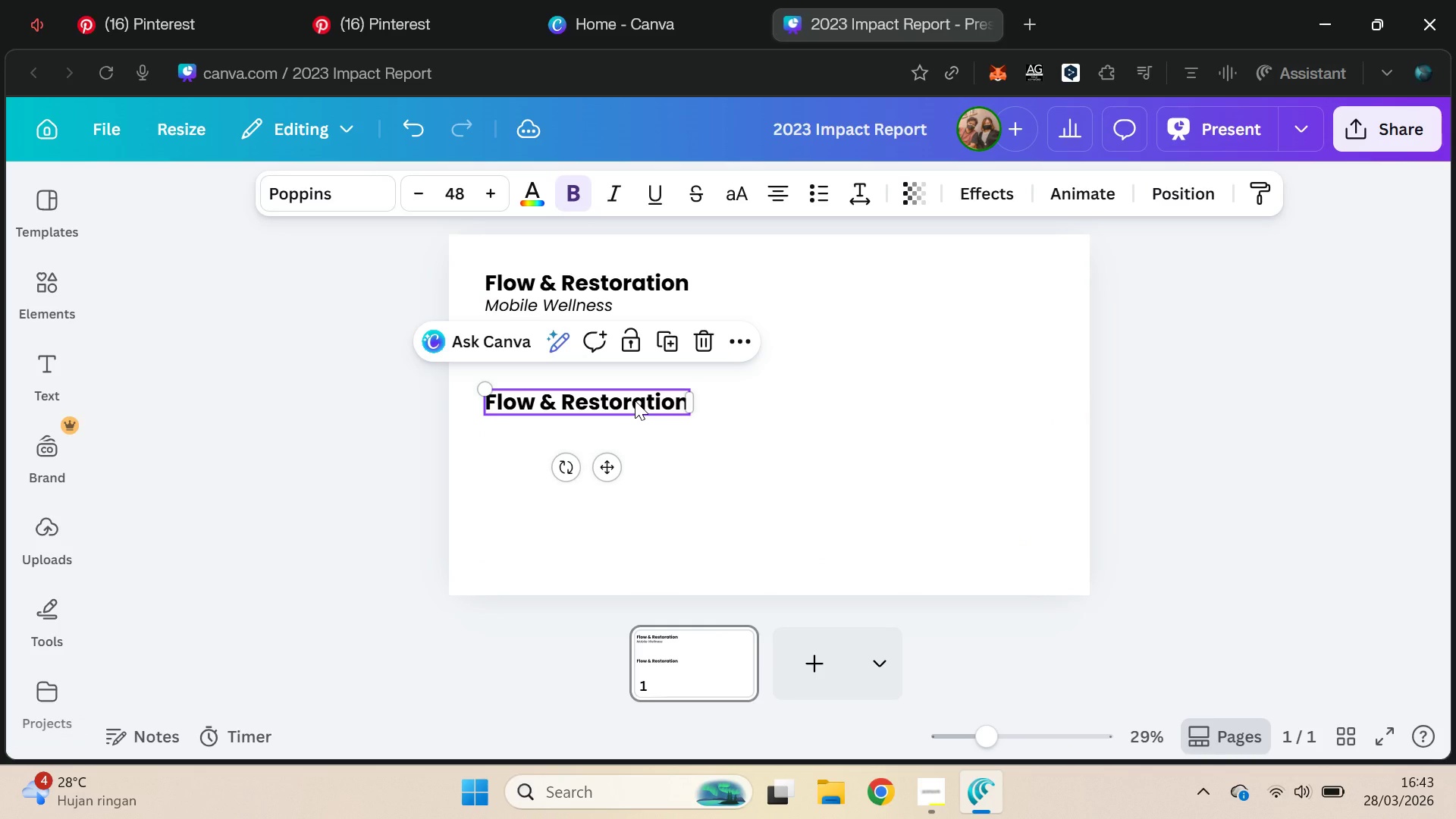 
key(Alt+AltLeft)
 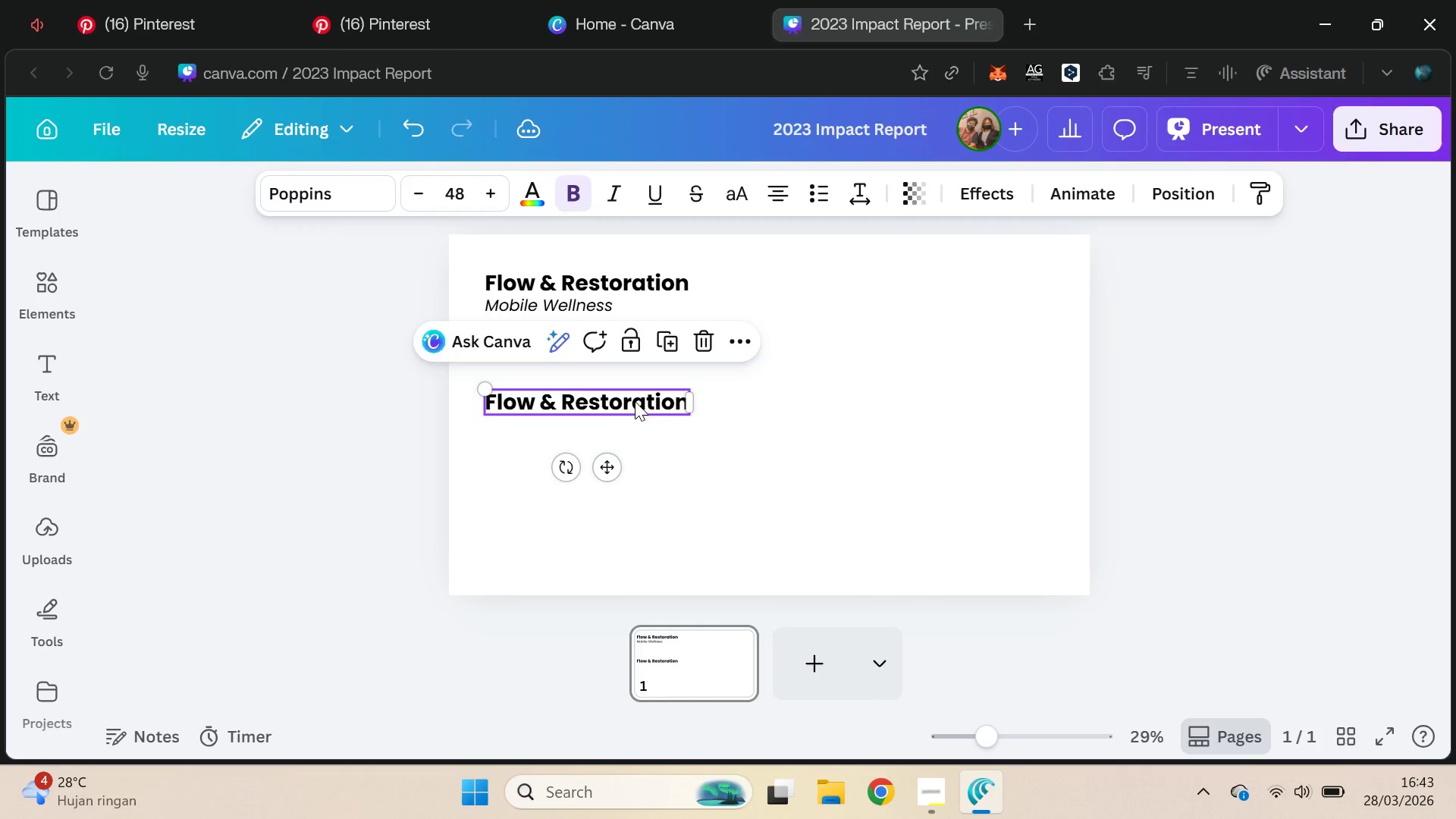 
key(Alt+Tab)